 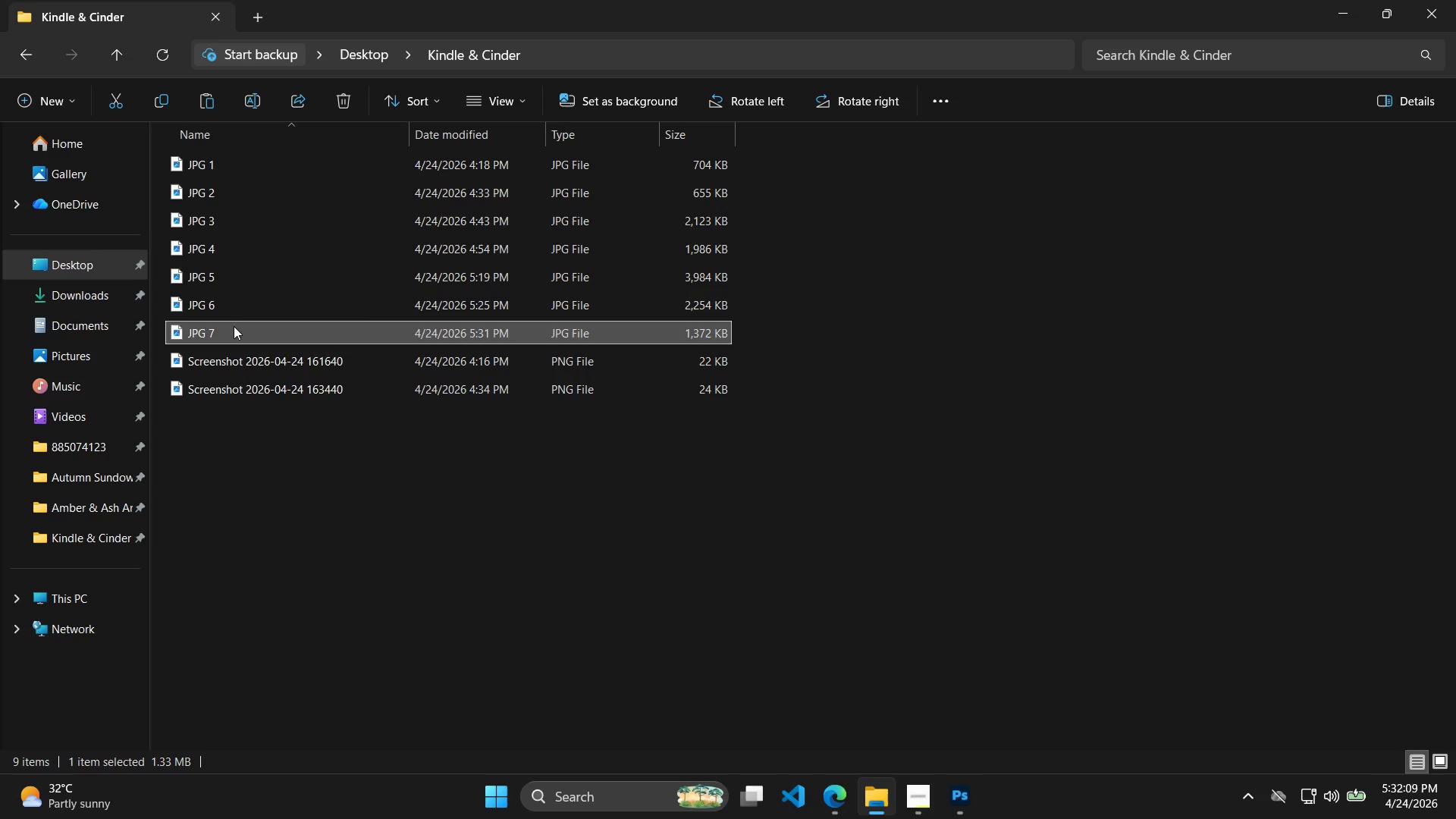 
left_click([1084, 39])
 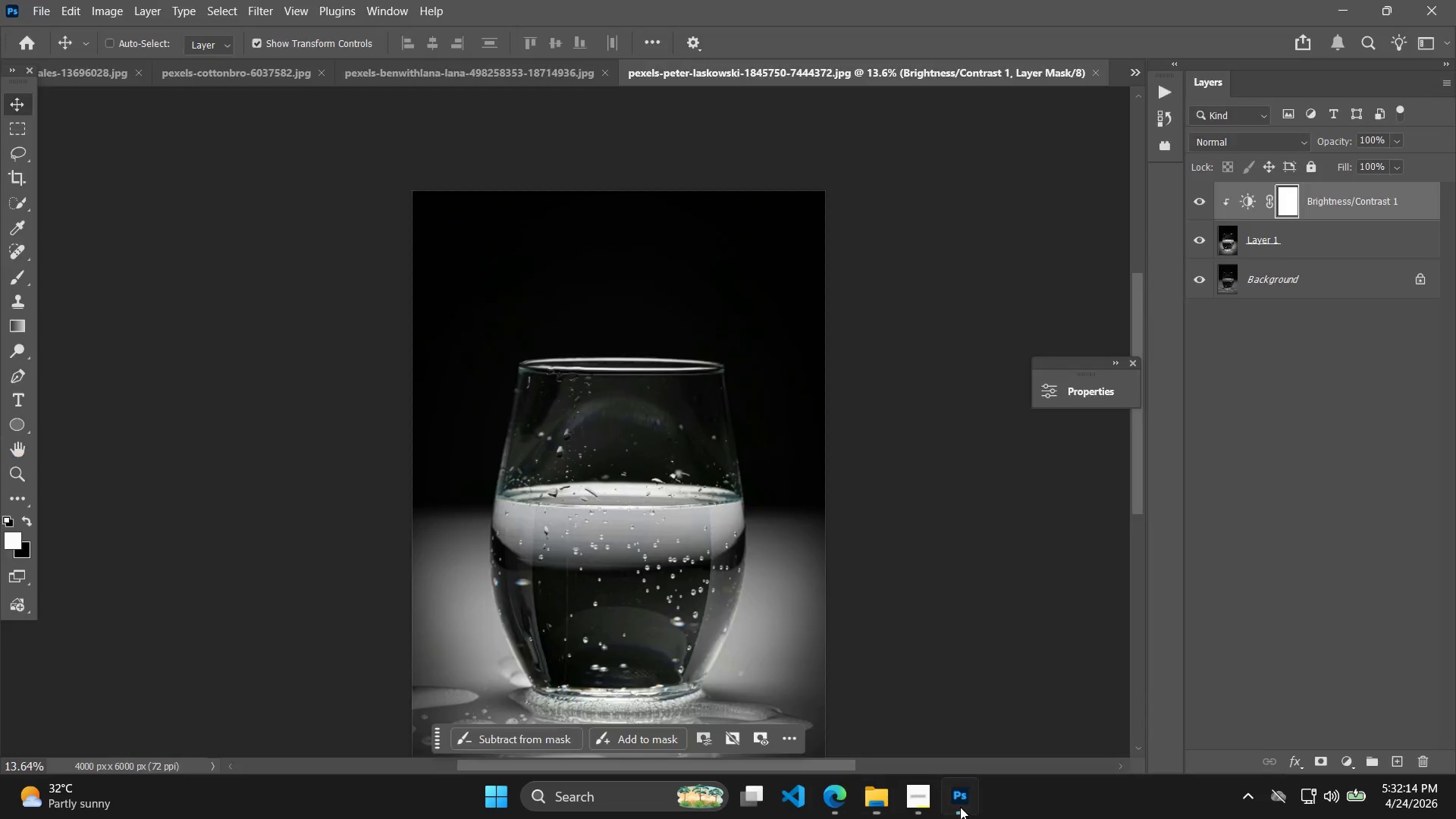 
left_click([40, 1])
 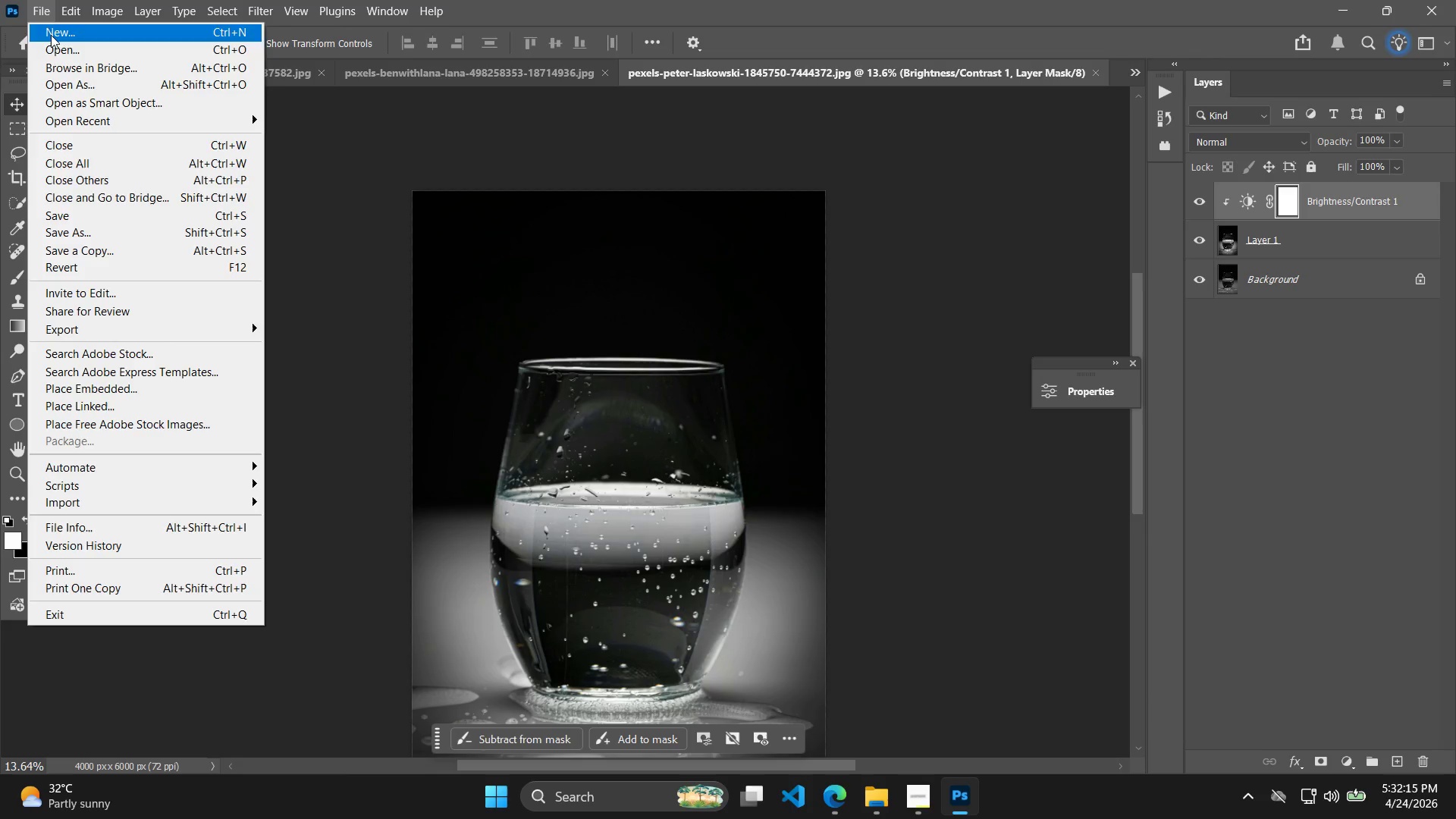 
left_click([52, 47])
 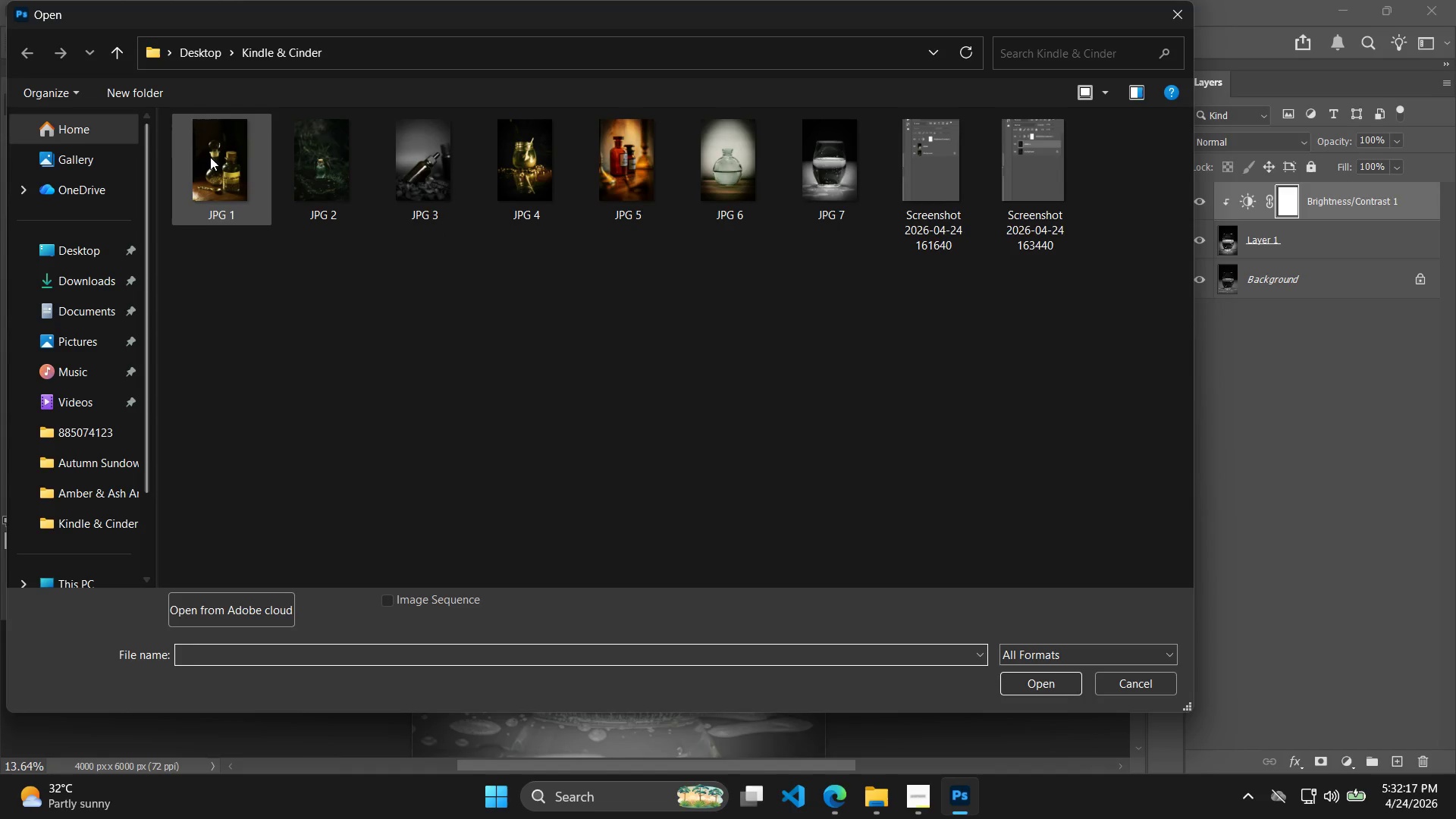 
double_click([212, 156])
 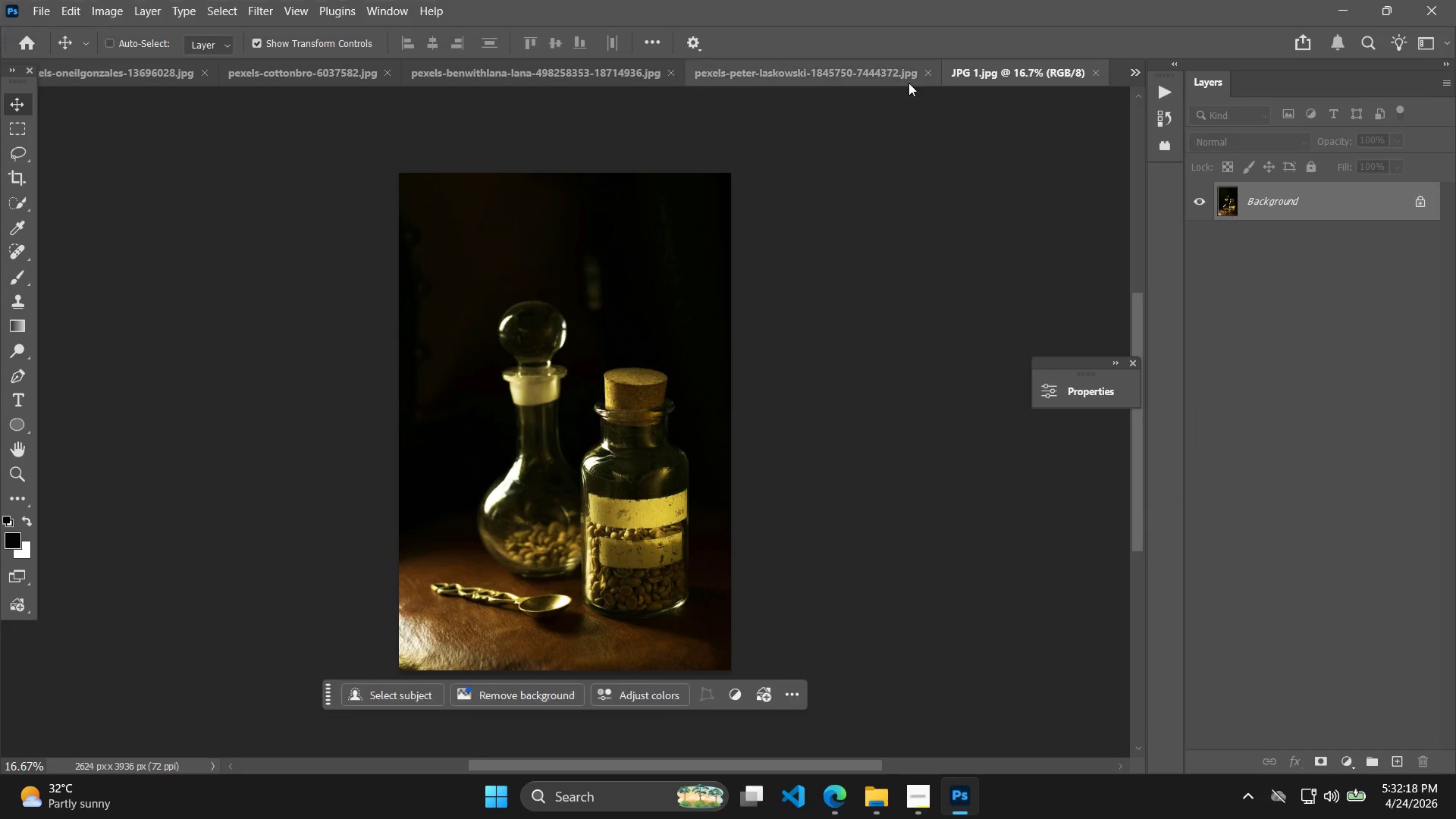 
hold_key(key=ControlLeft, duration=0.5)
 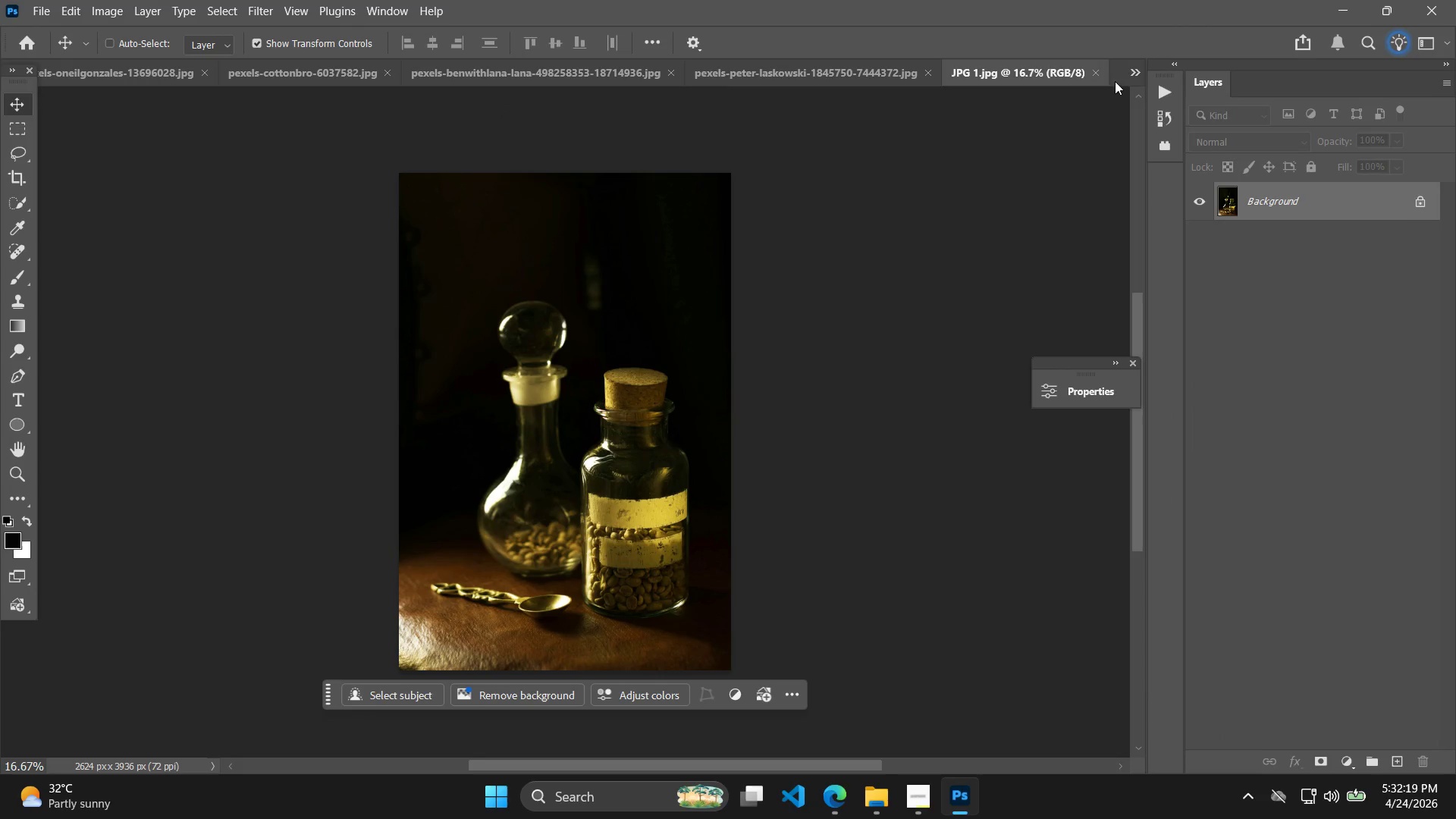 
hold_key(key=Z, duration=0.31)
 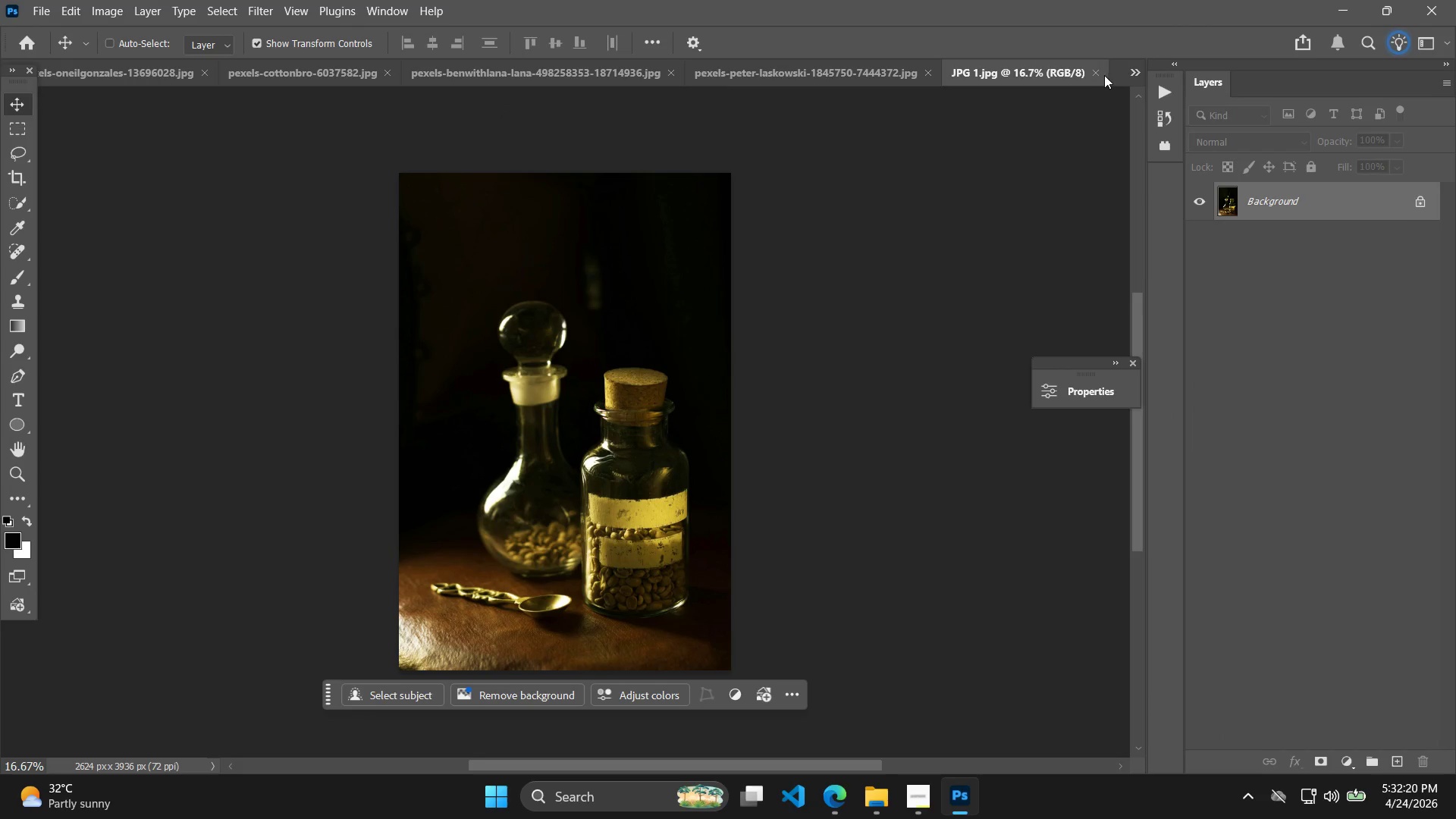 
left_click([1100, 73])
 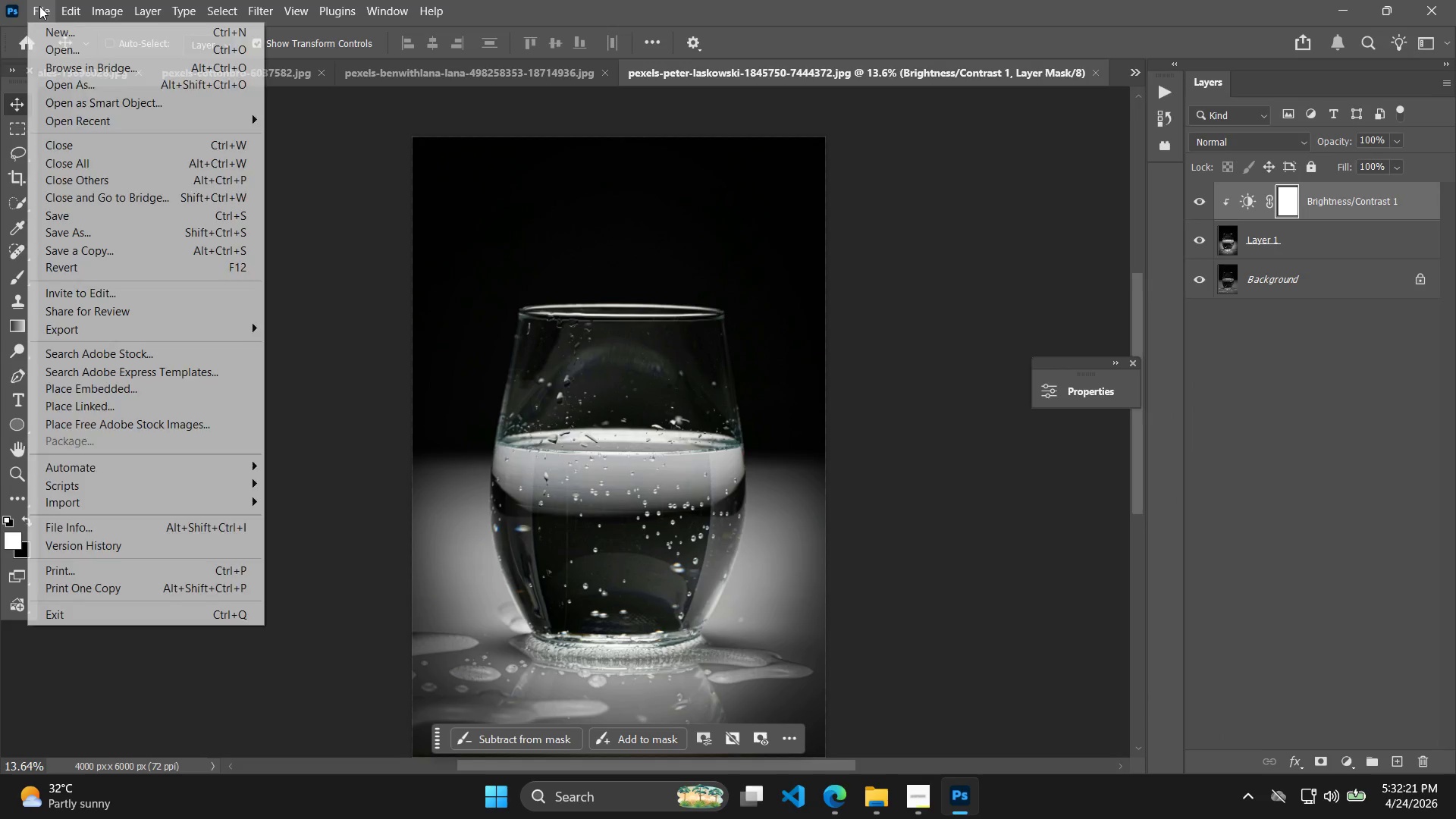 
double_click([51, 59])
 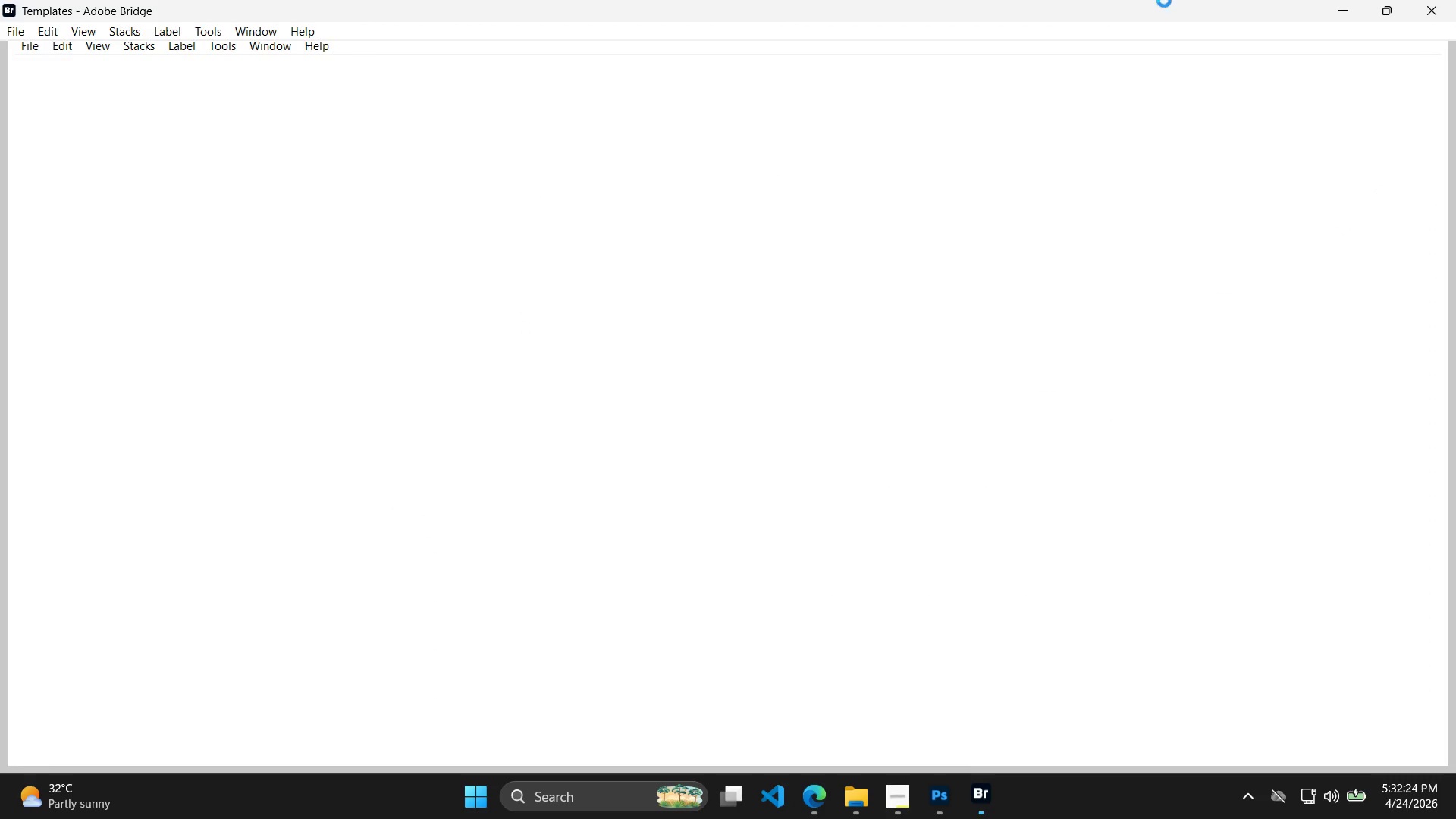 
left_click([1441, 15])
 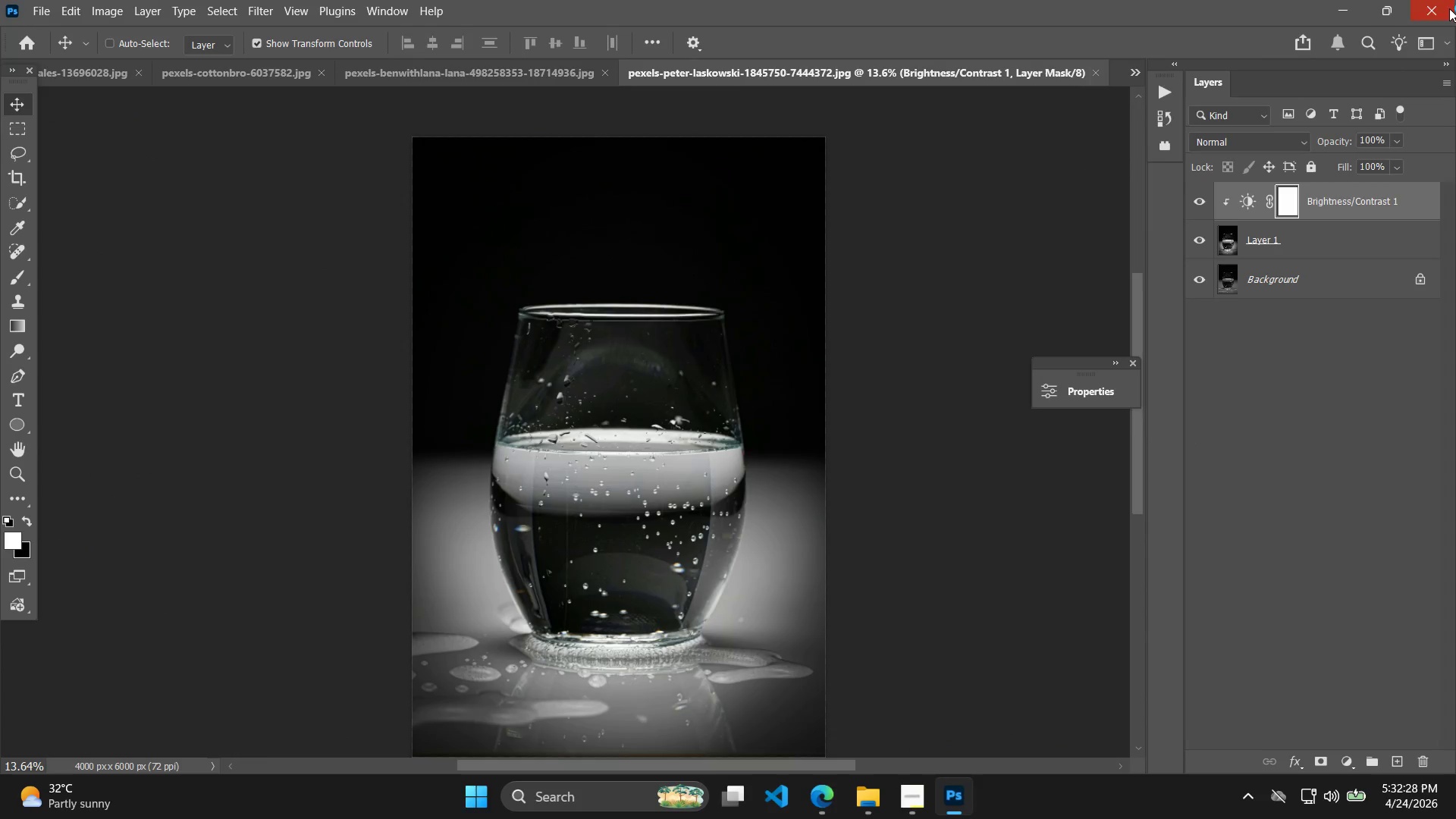 
left_click([874, 314])
 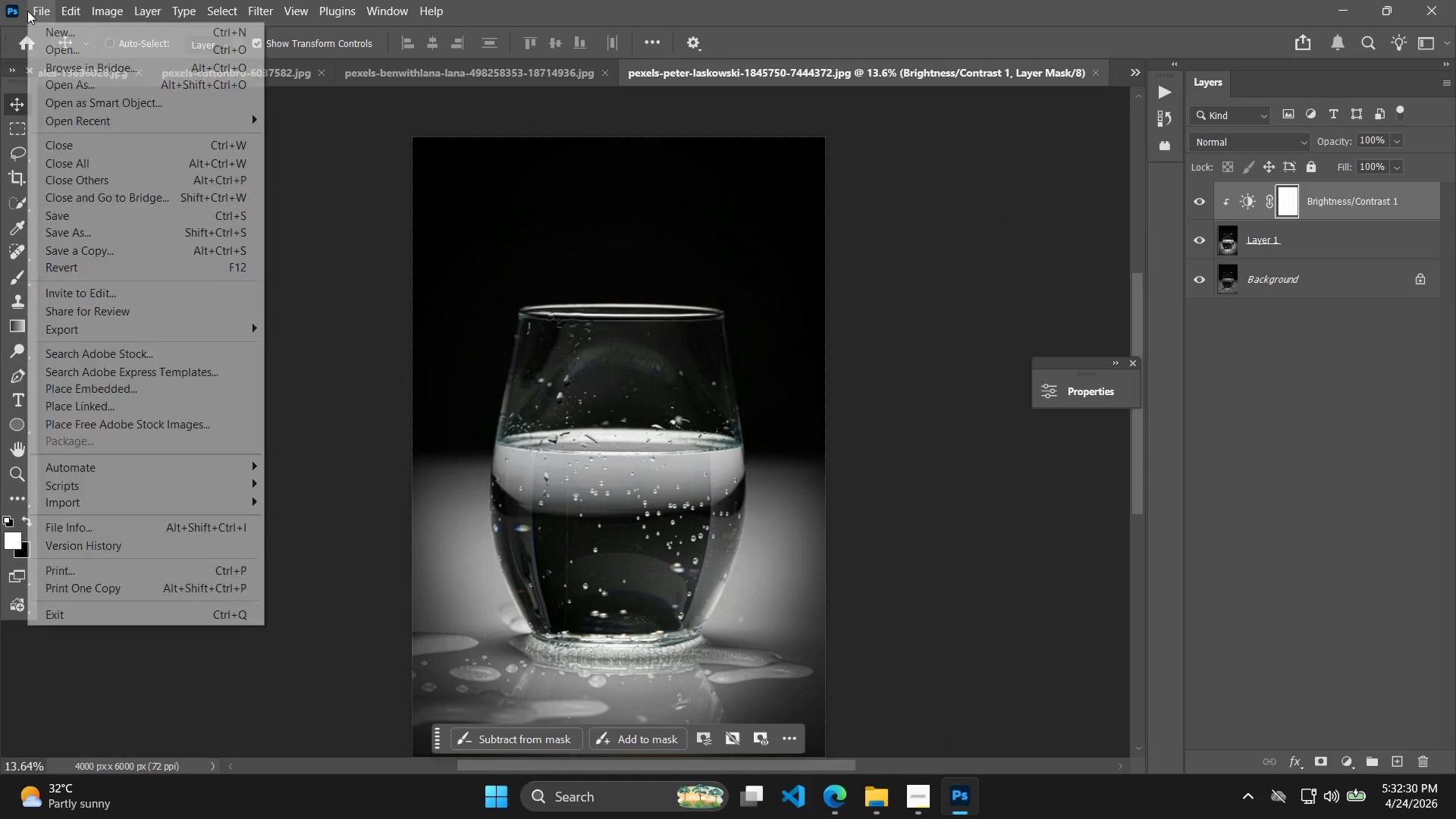 
double_click([55, 46])
 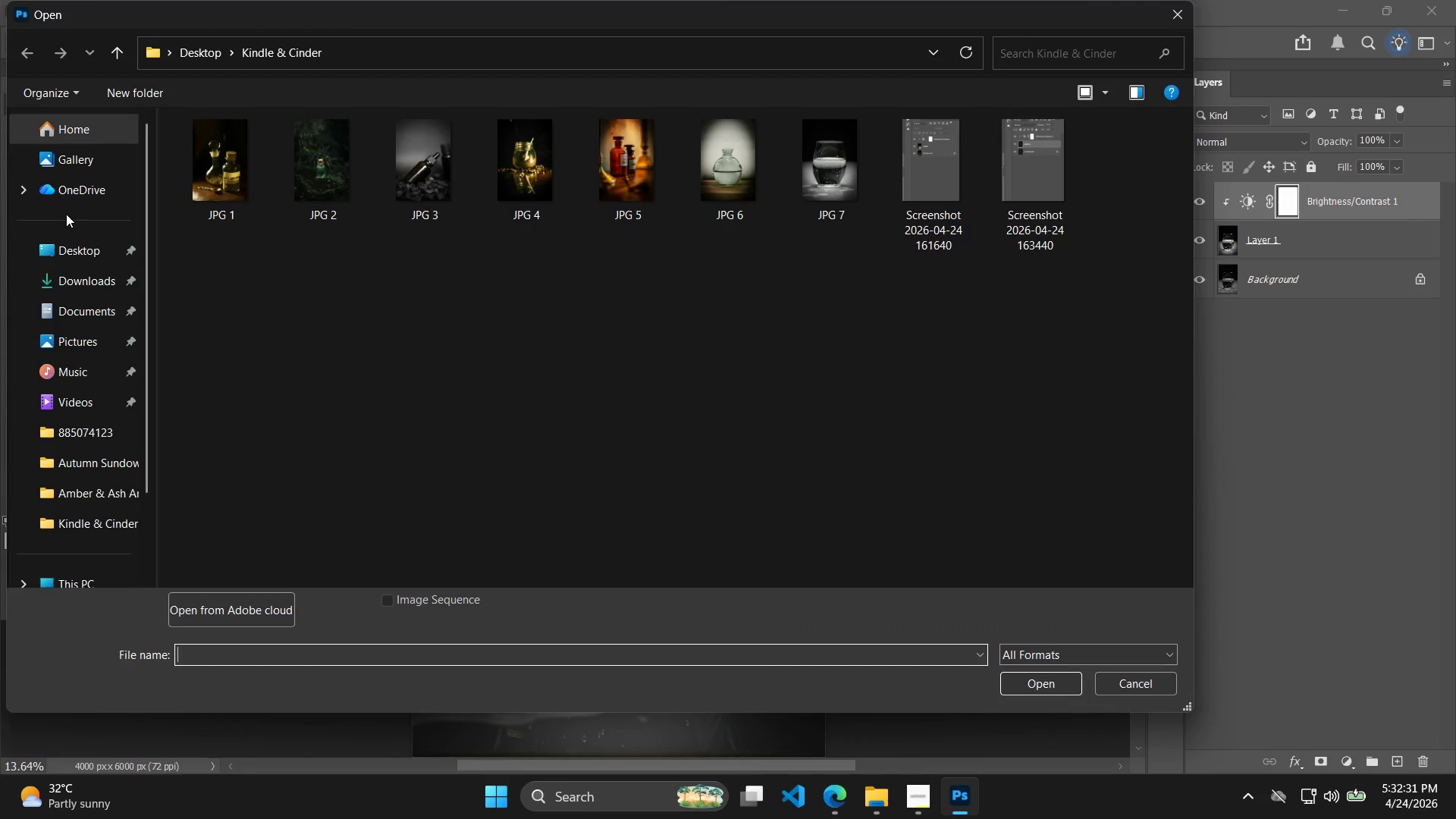 
left_click([58, 271])
 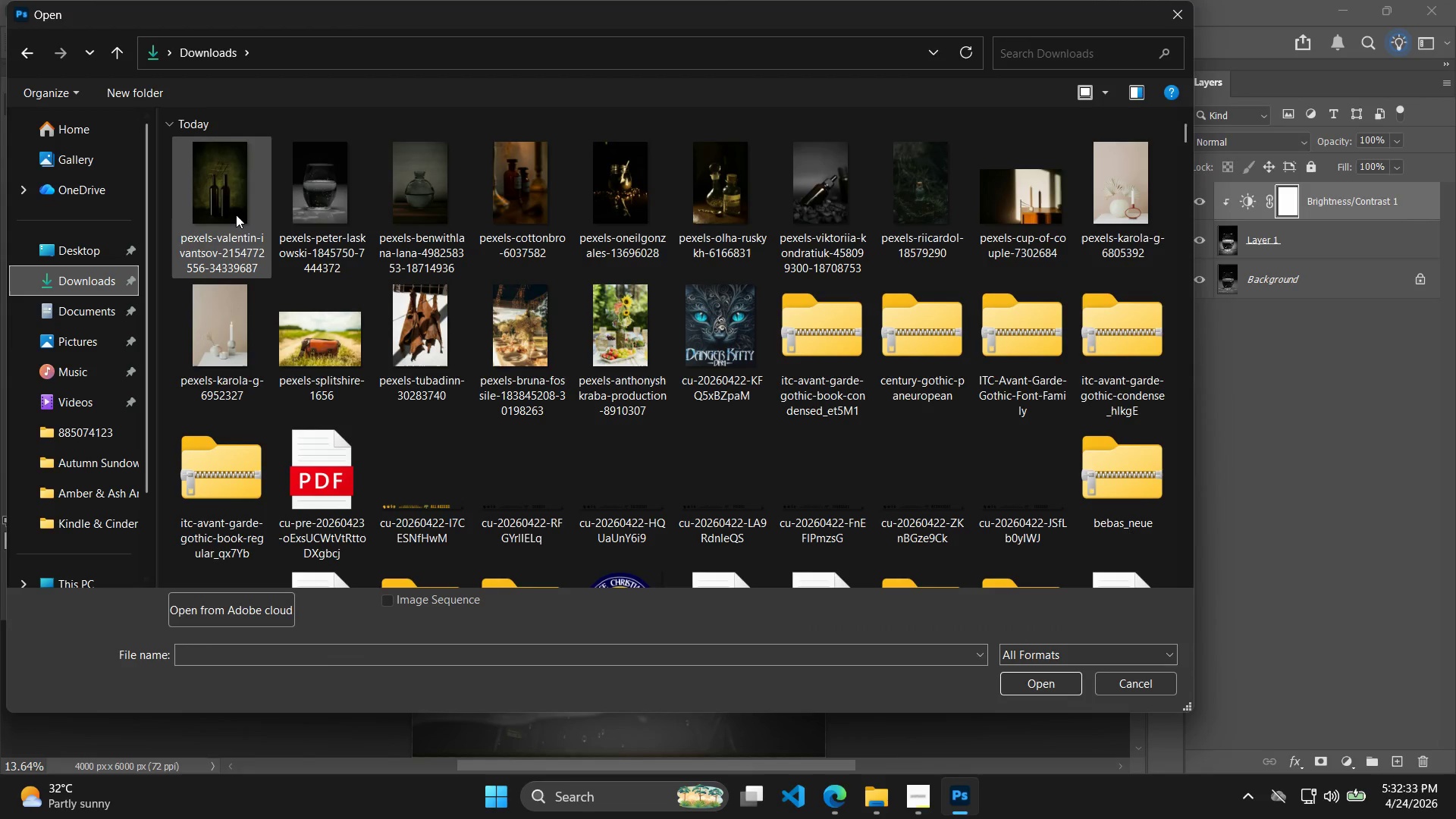 
double_click([236, 215])
 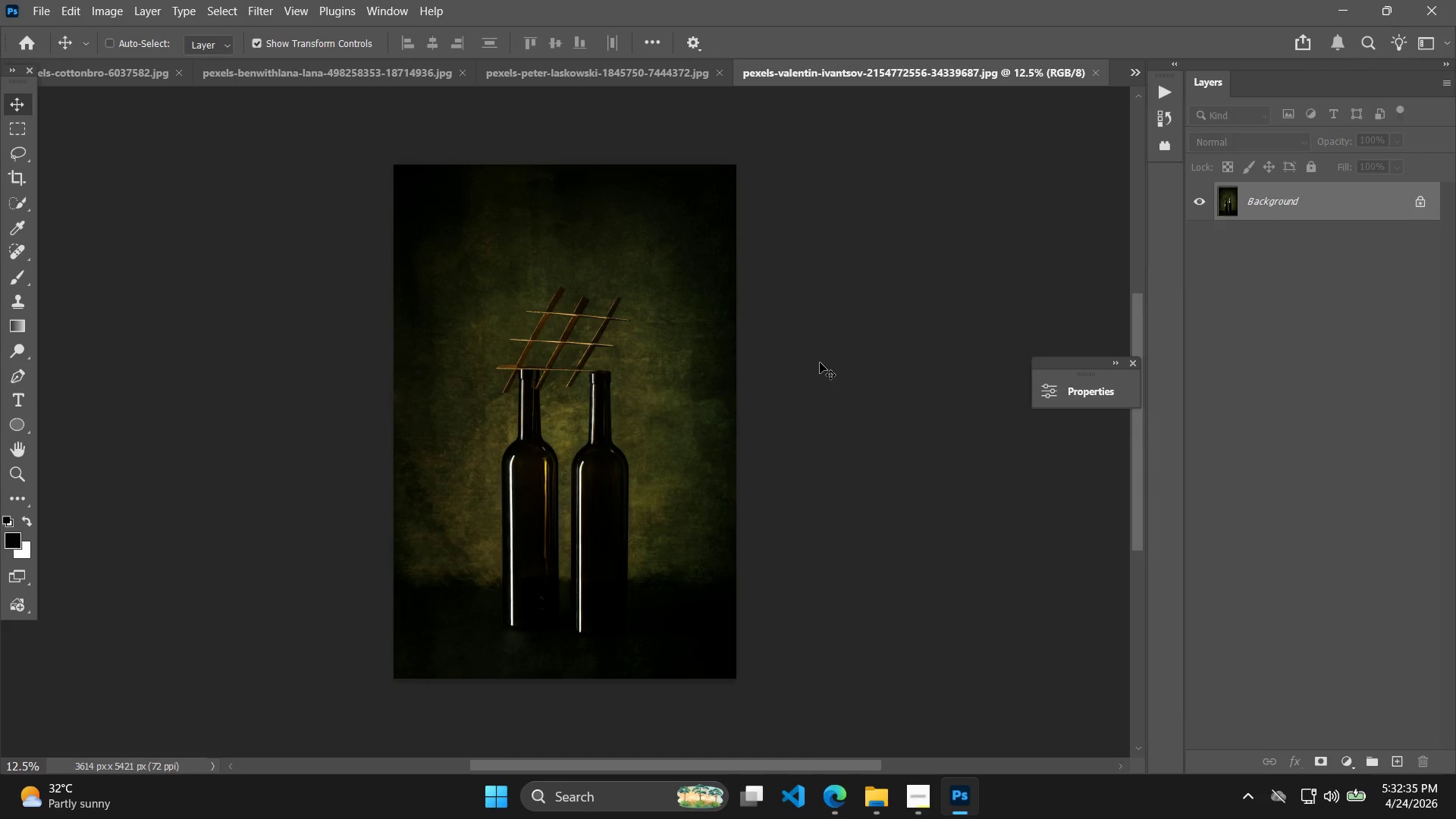 
key(Control+J)
 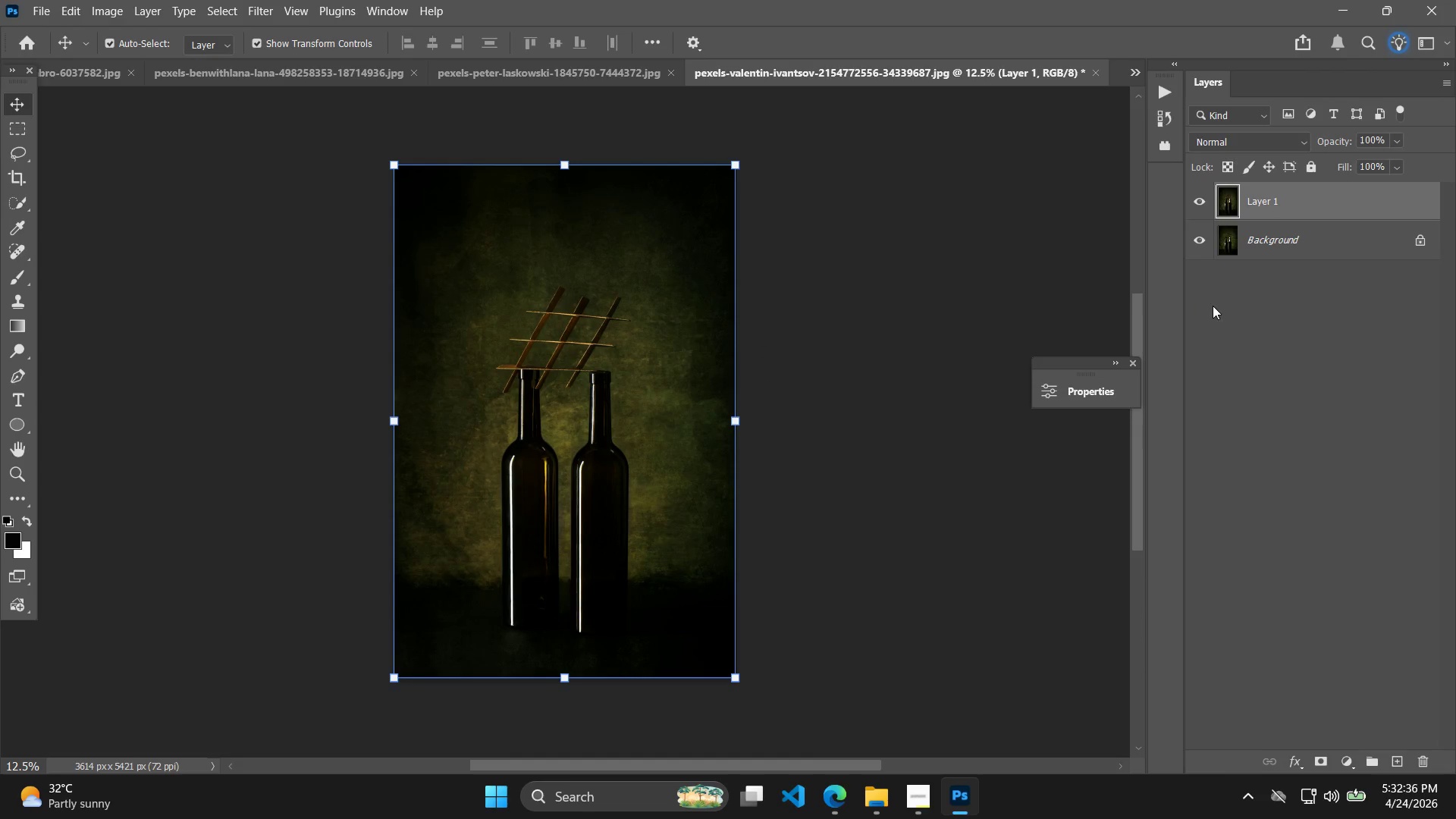 
key(Control+J)
 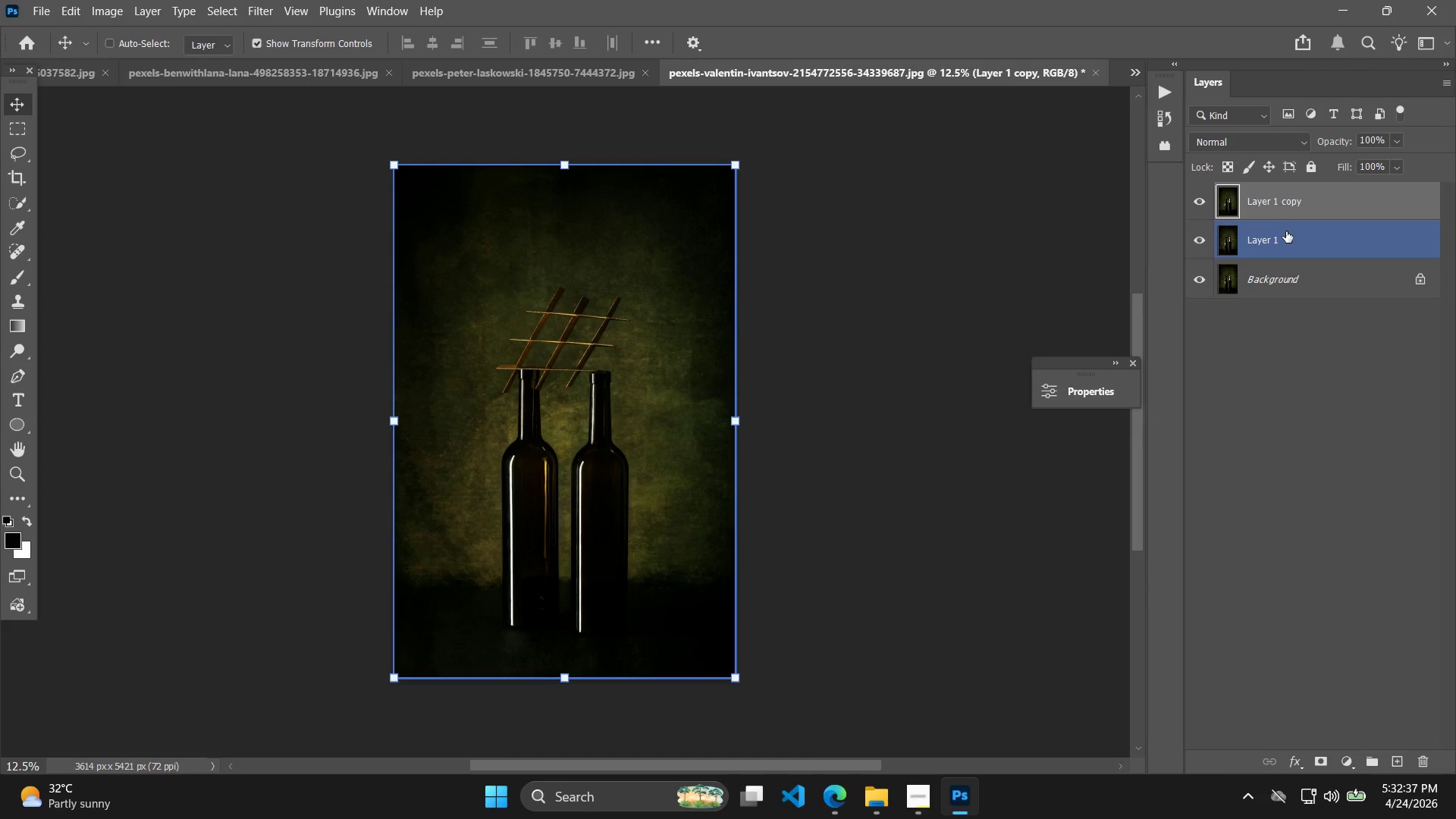 
key(Delete)
 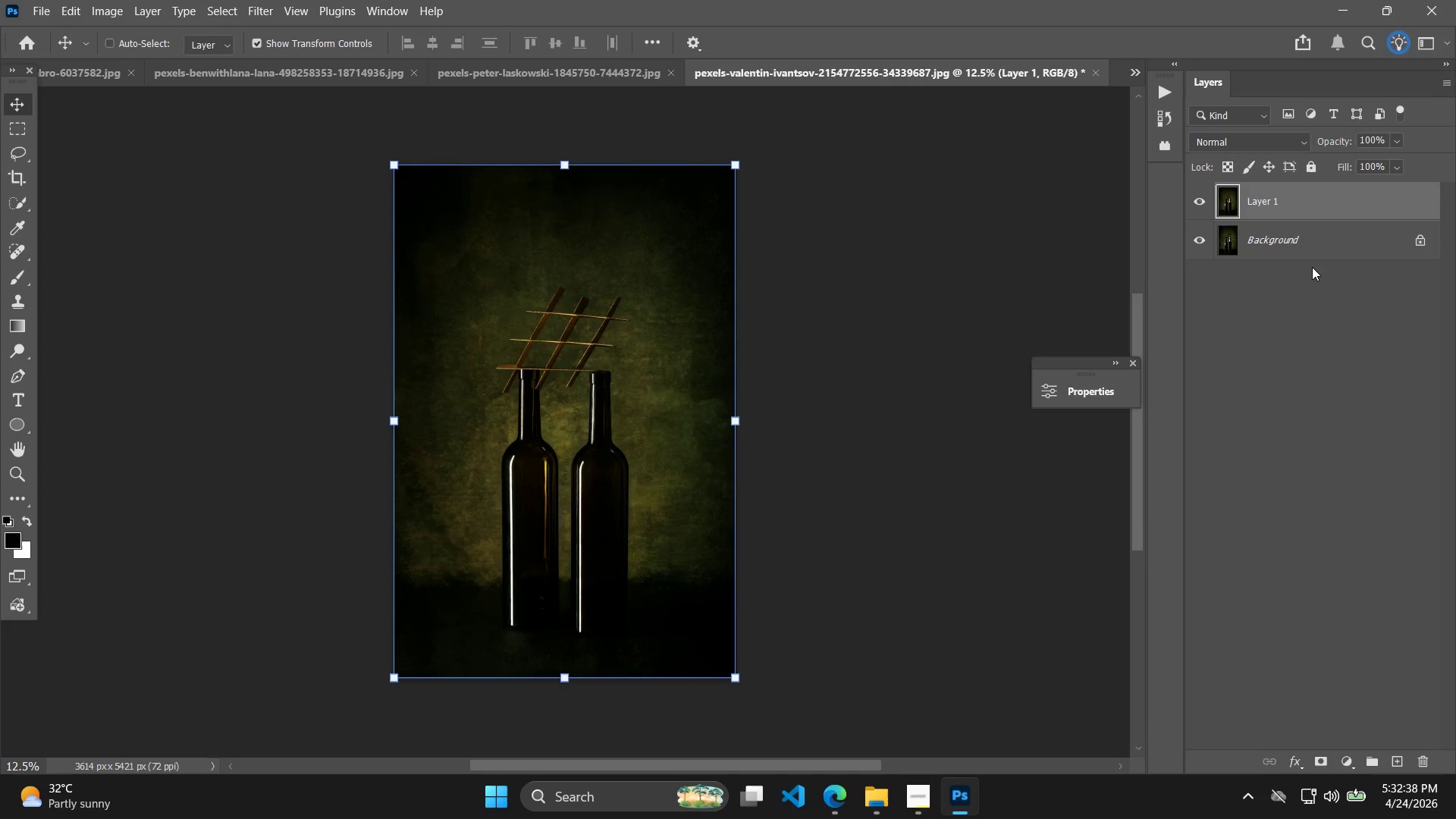 
key(Control+J)
 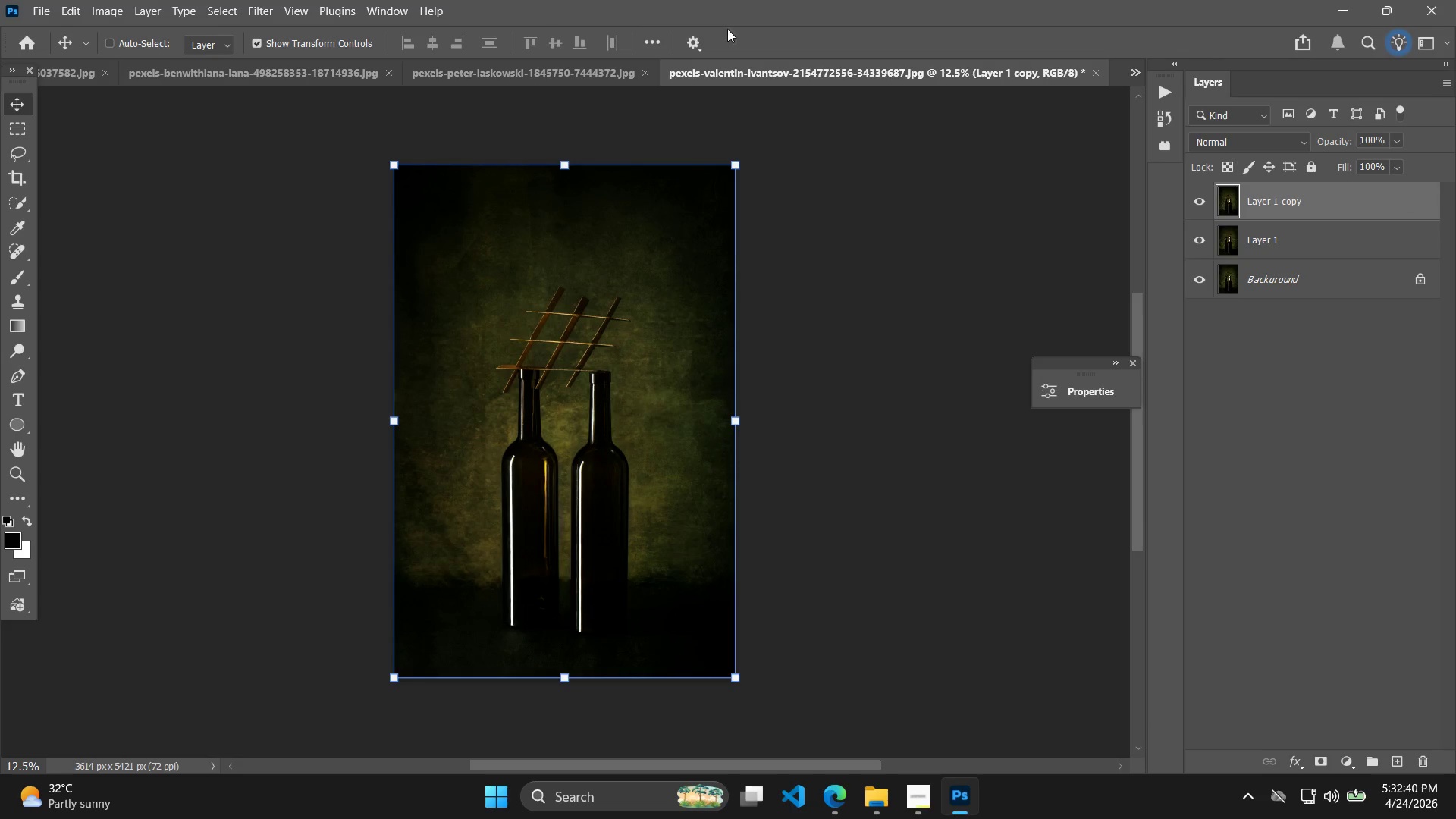 
key(Delete)
 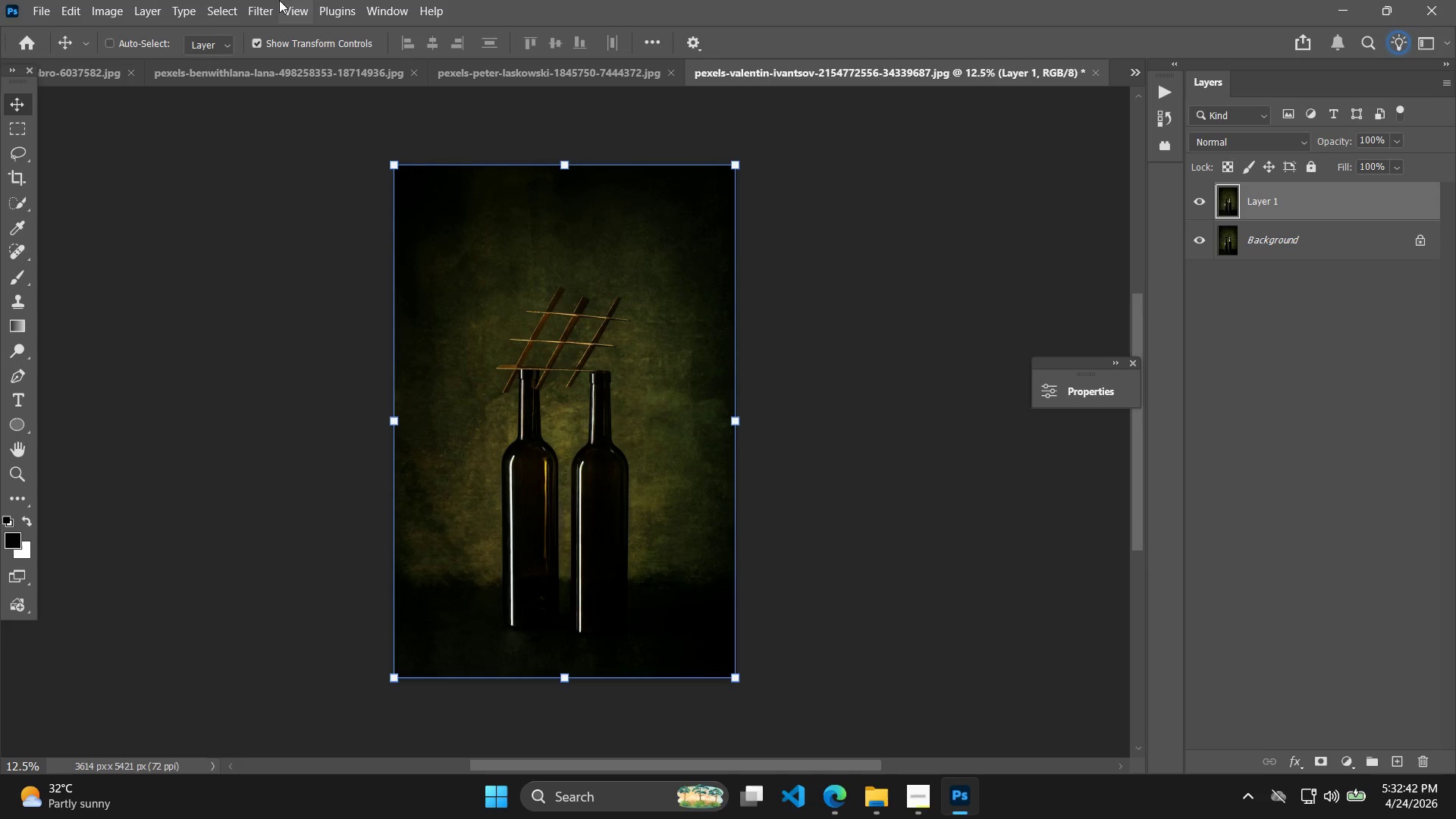 
left_click([268, 0])
 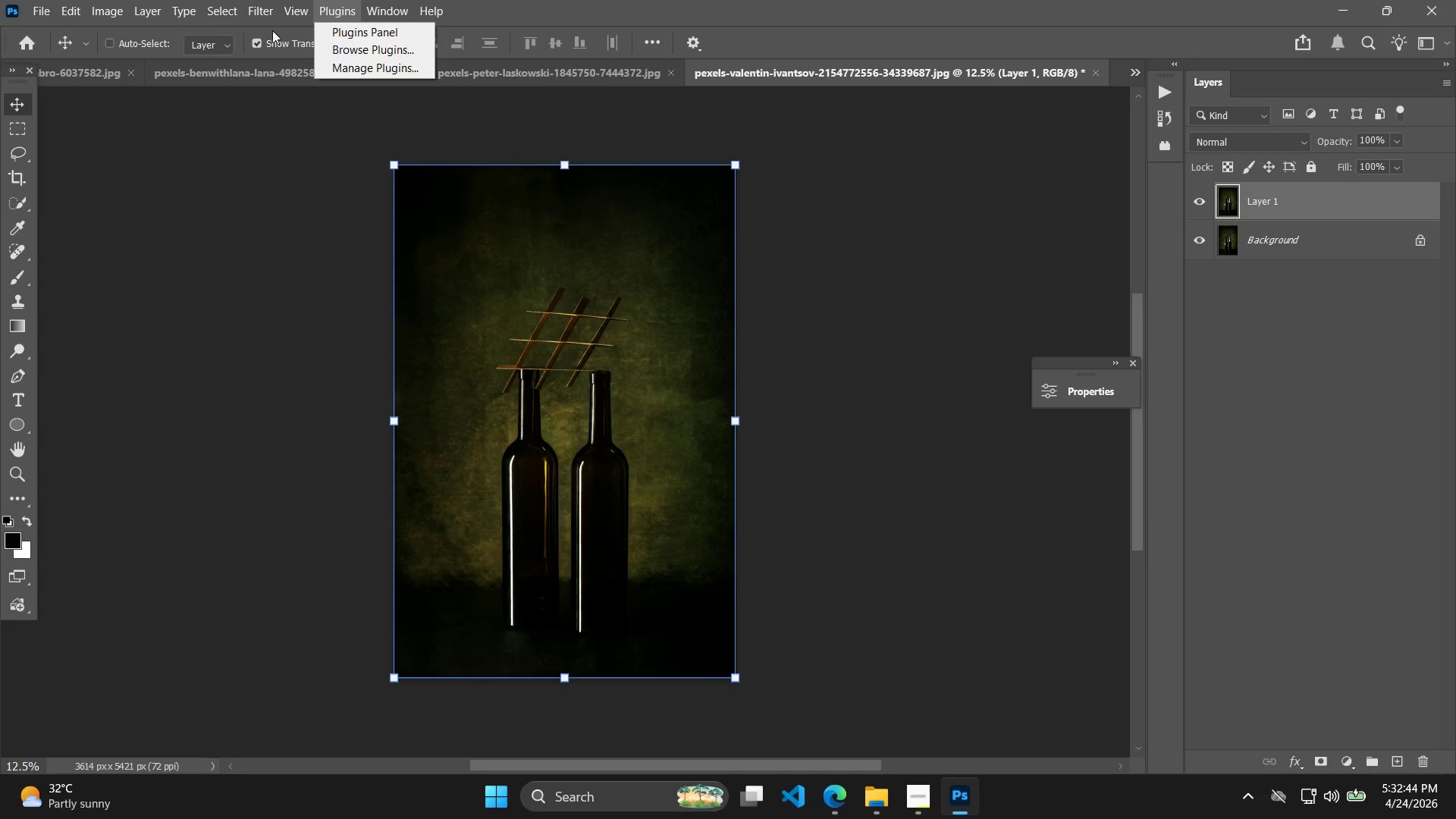 
left_click([292, 39])
 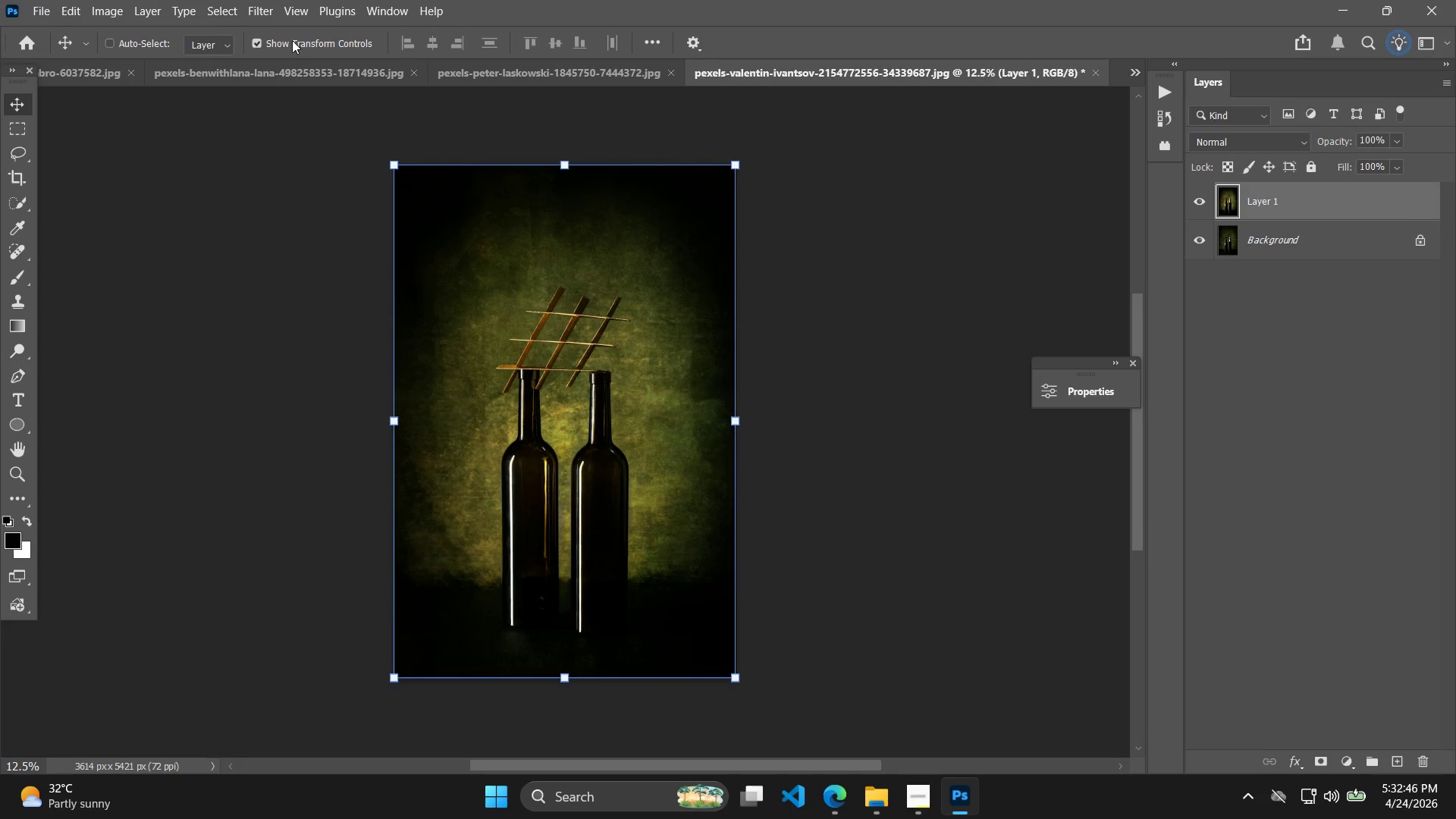 
key(Control+Z)
 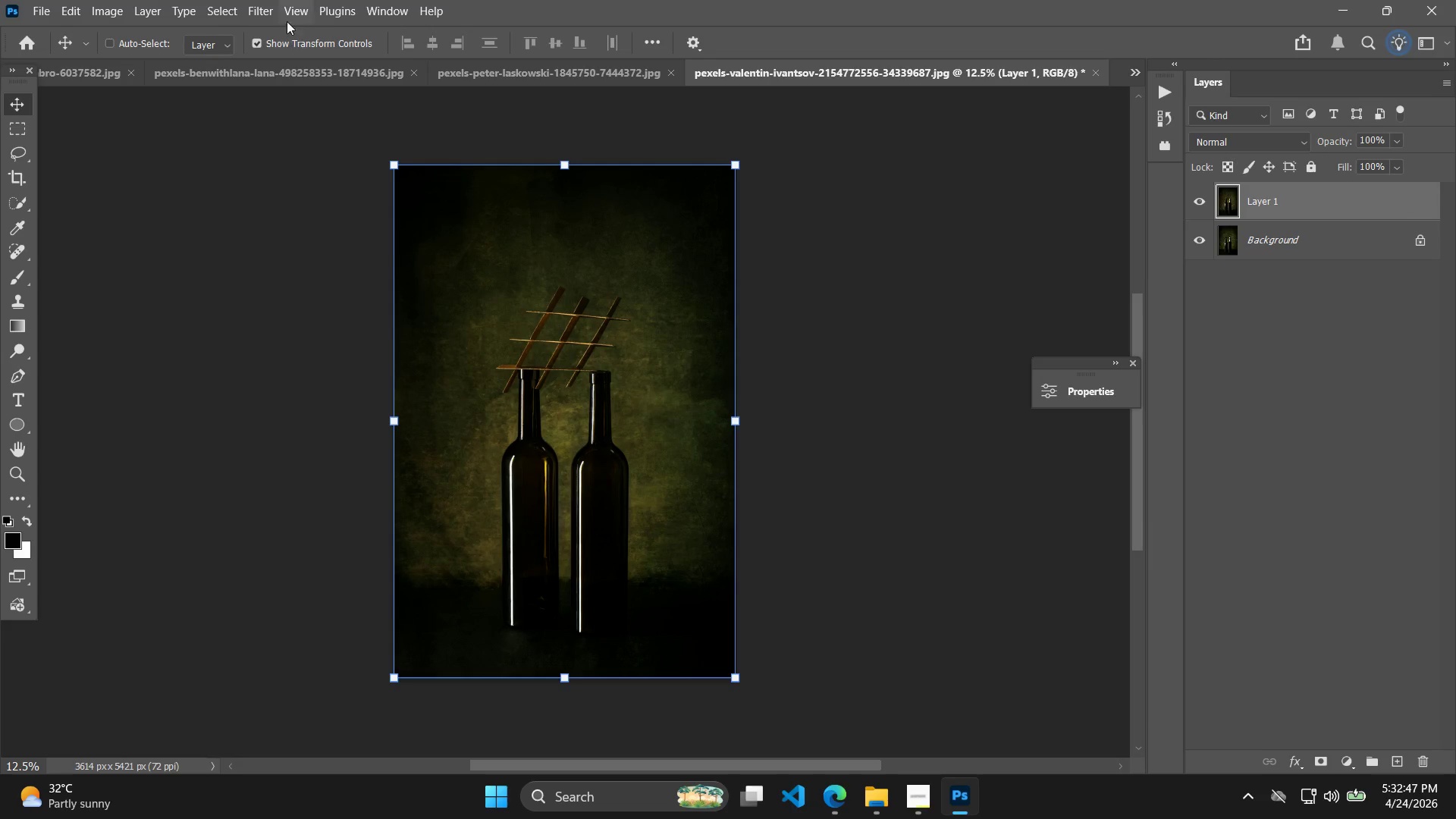 
left_click([265, 5])
 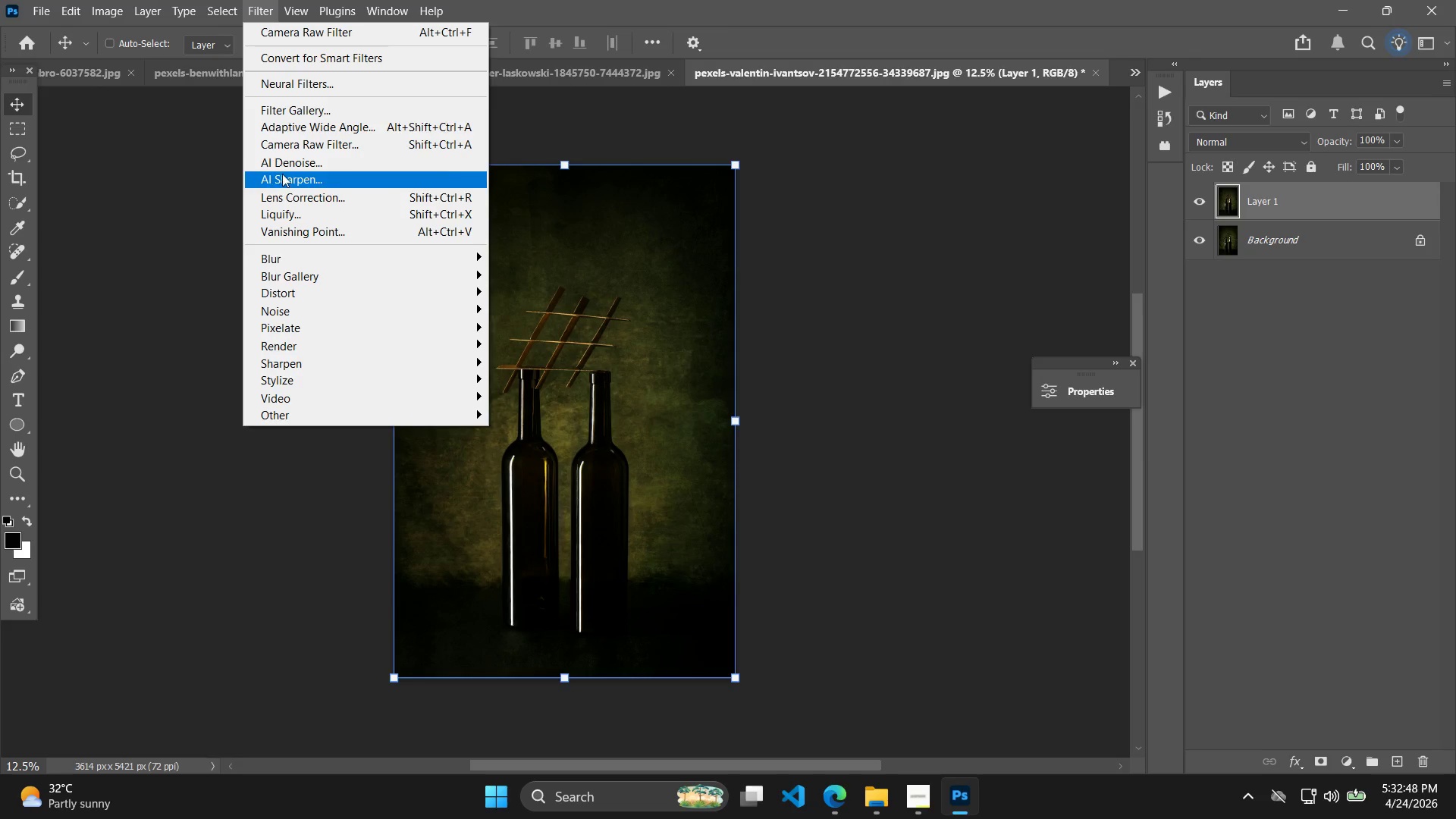 
left_click([297, 151])
 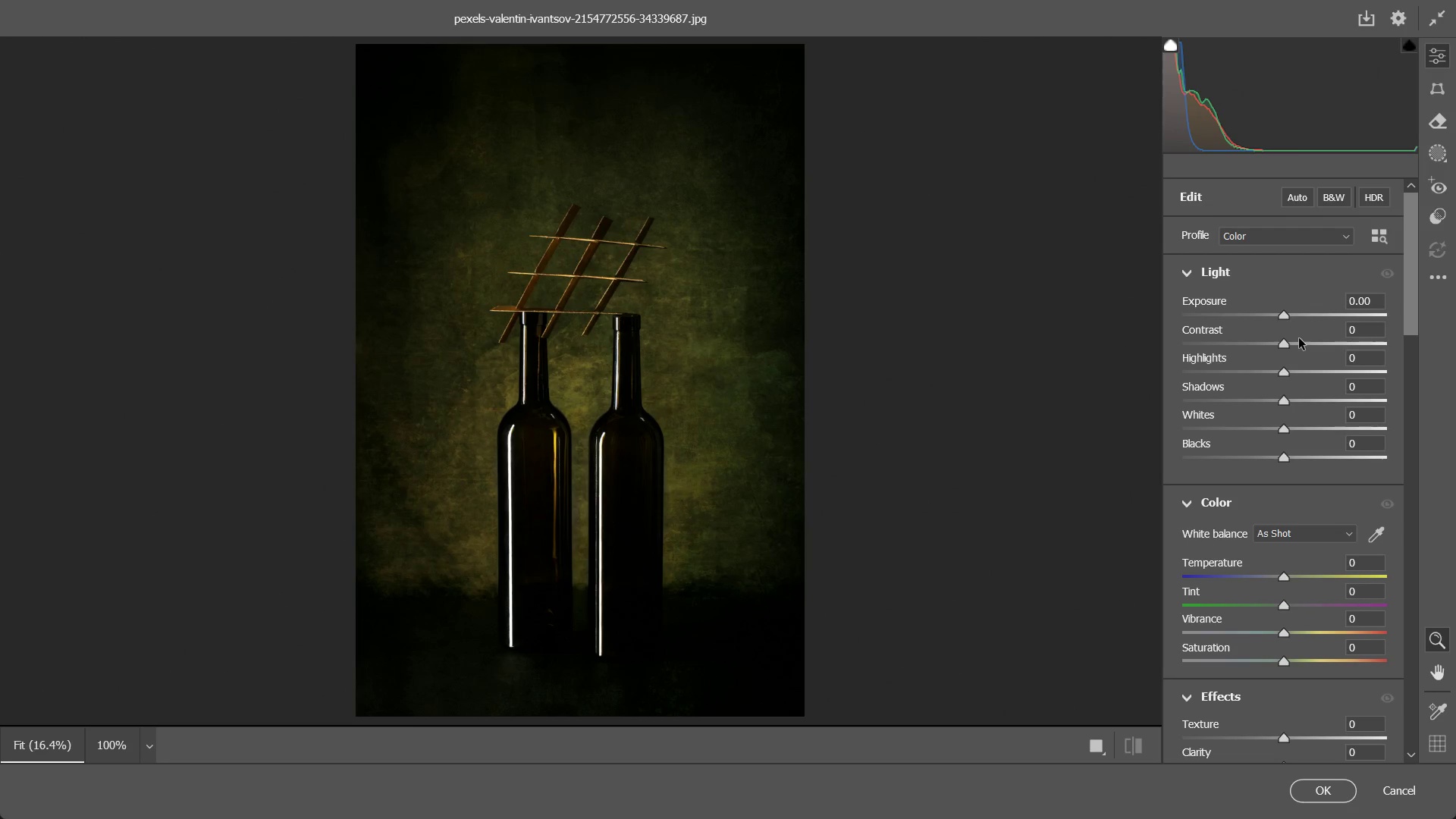 
triple_click([1309, 315])
 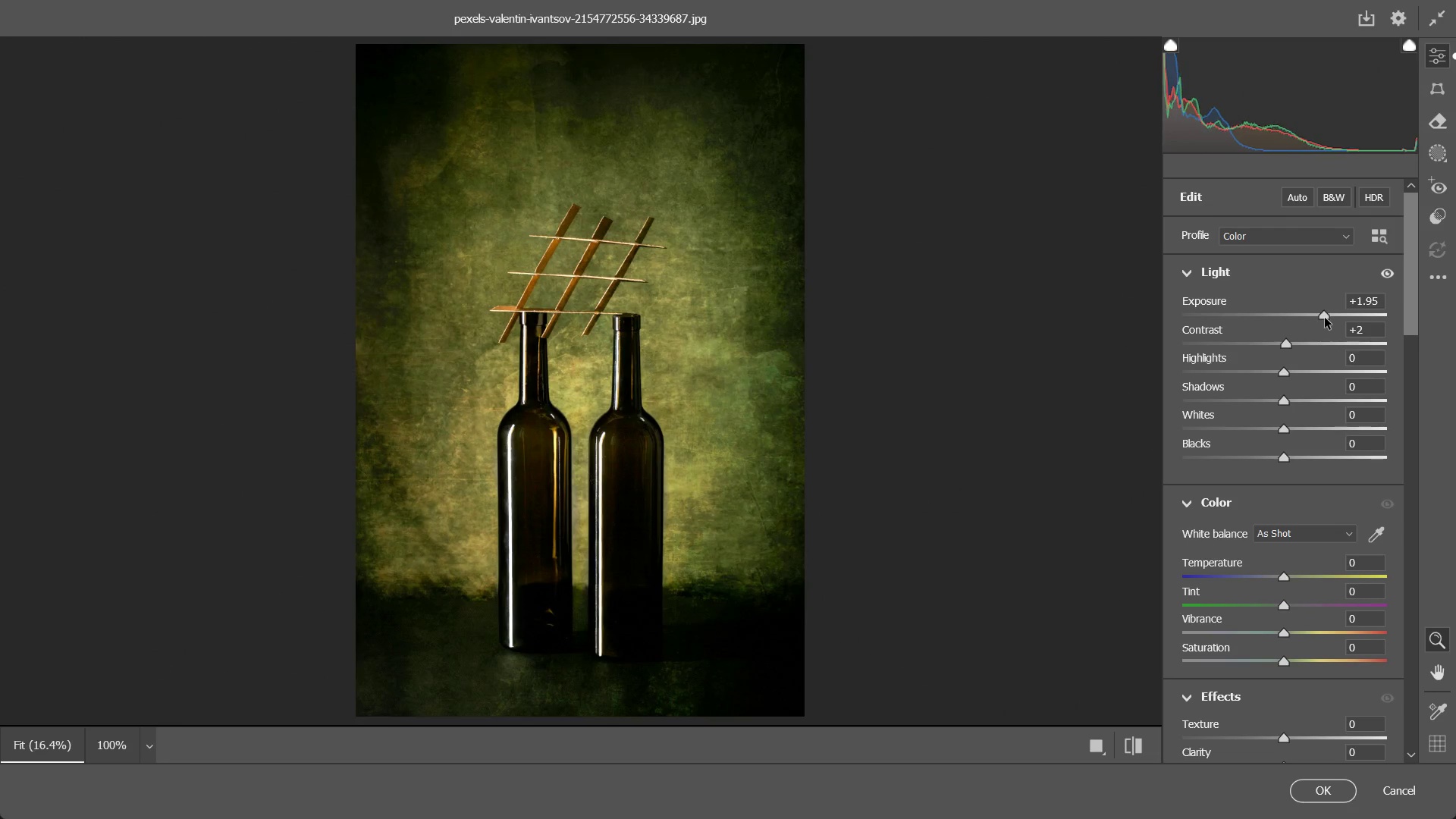 
left_click_drag(start_coordinate=[1334, 318], to_coordinate=[1338, 321])
 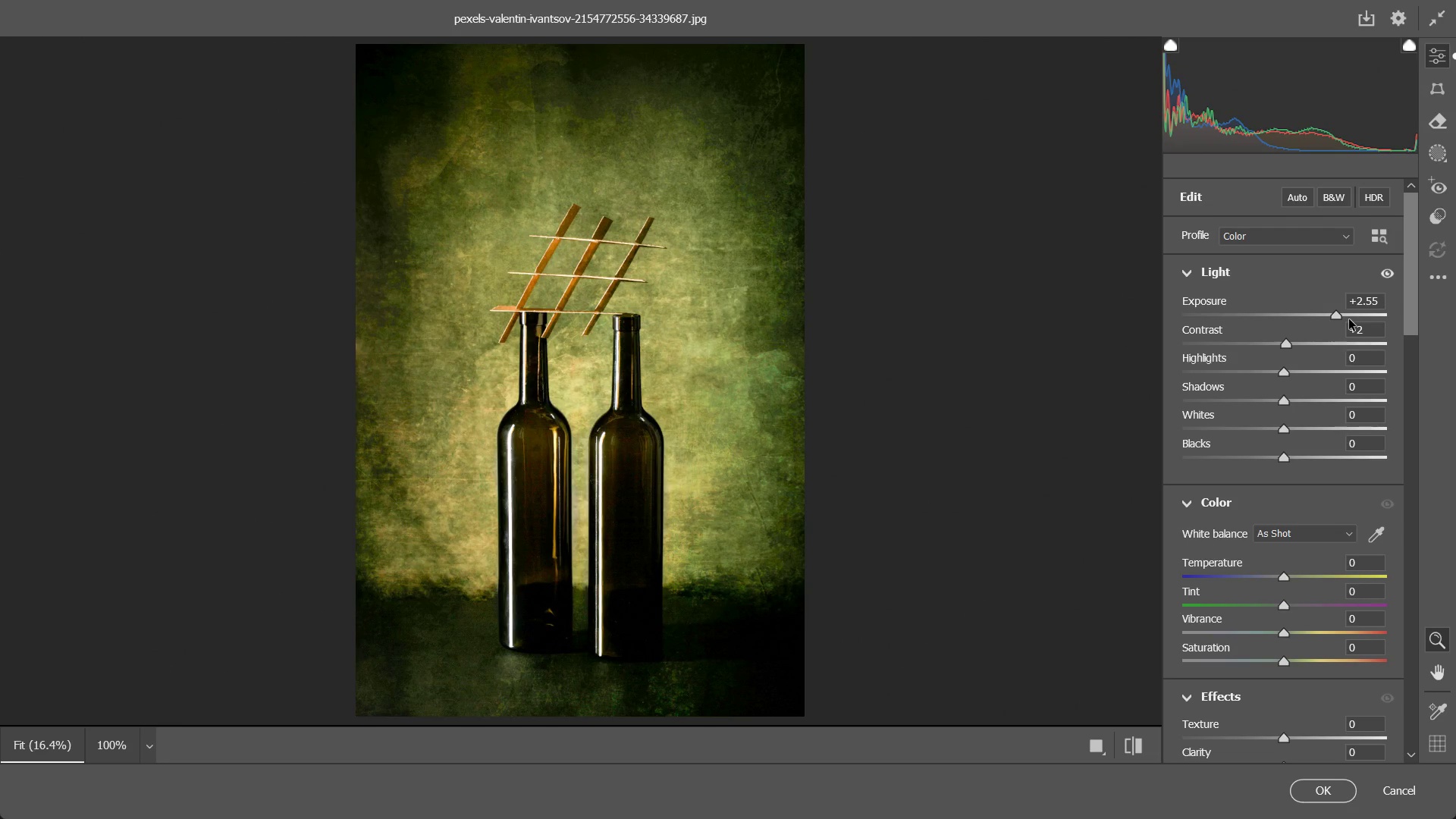 
left_click([1349, 319])
 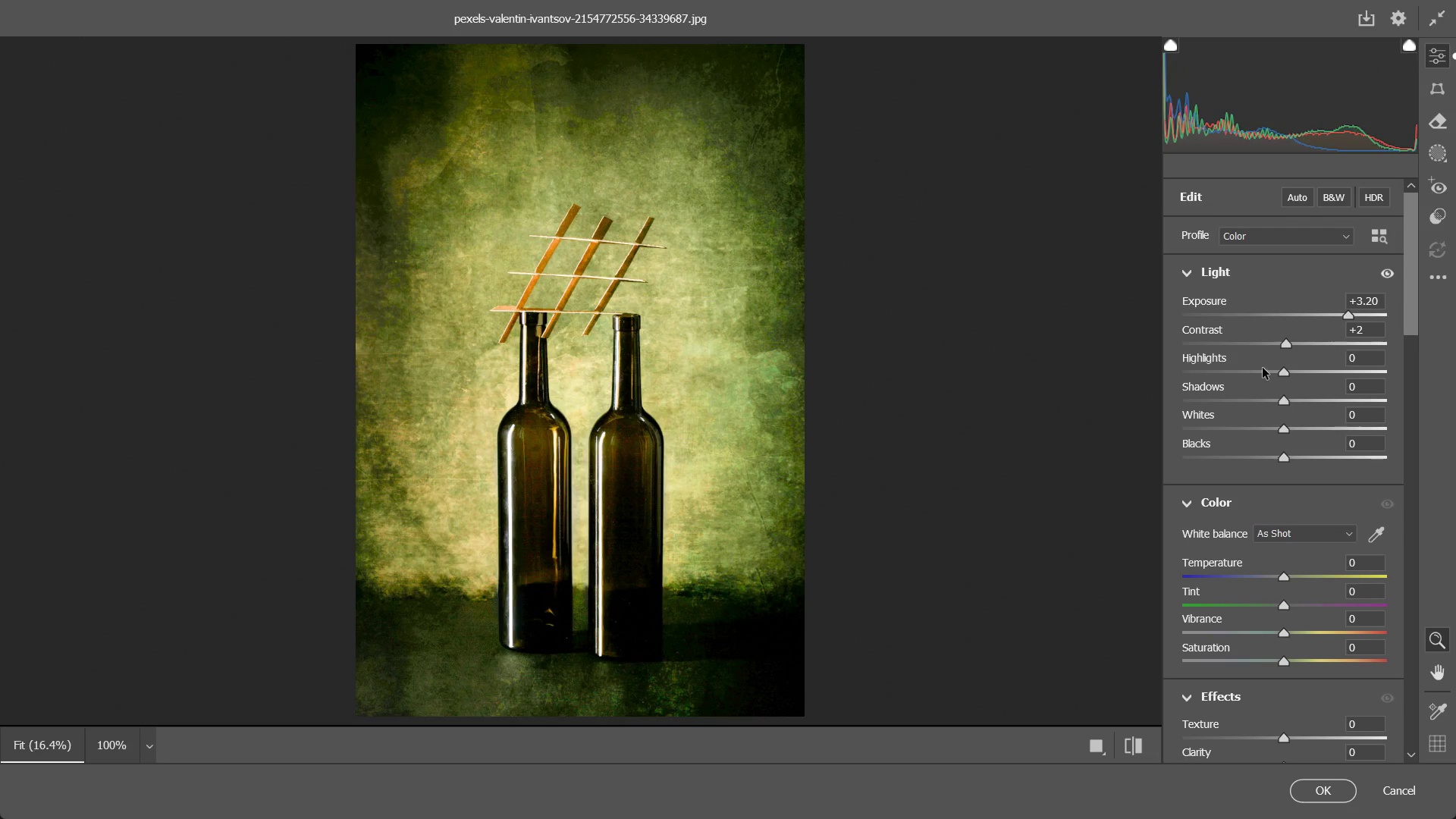 
left_click([1340, 321])
 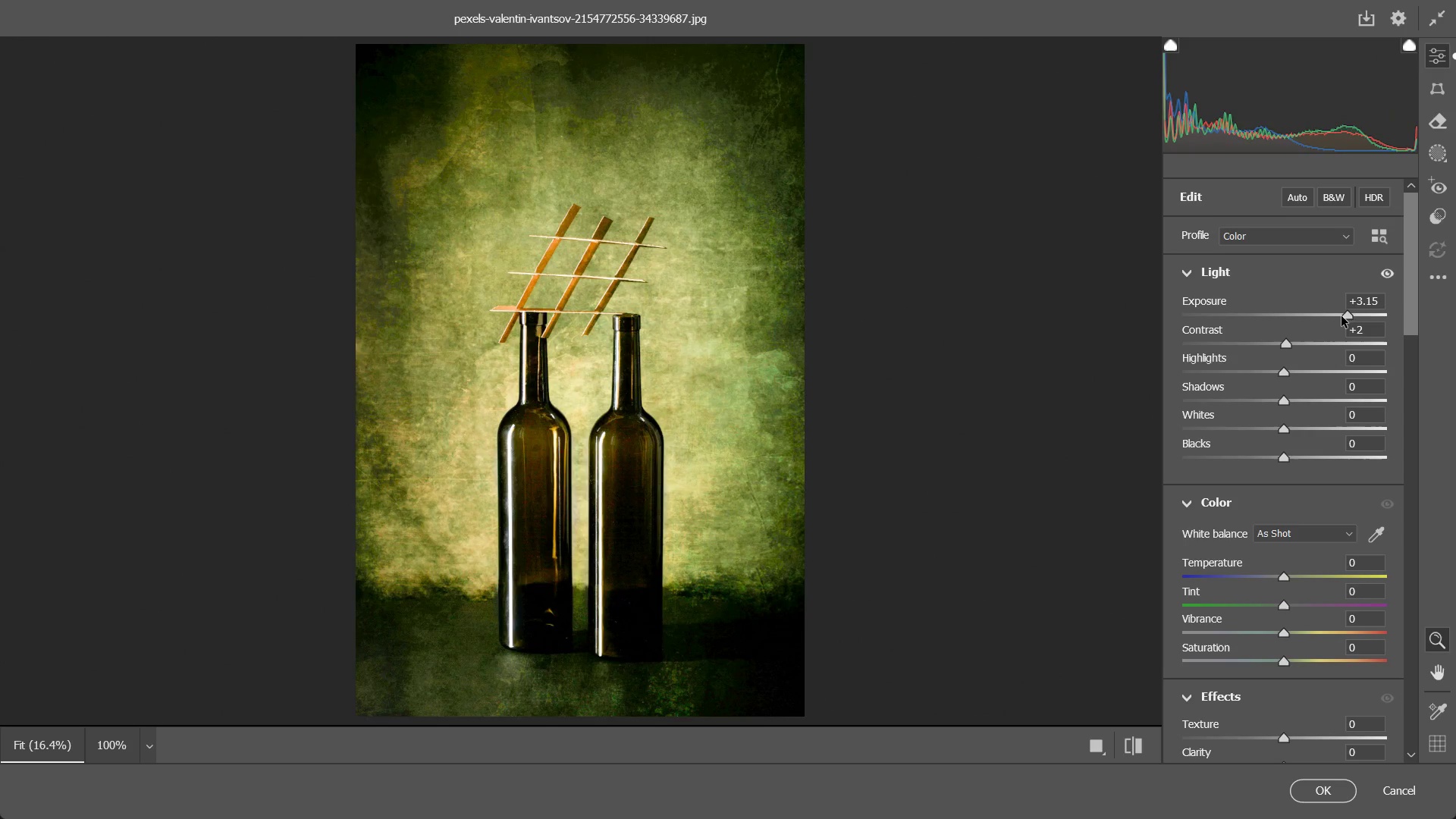 
left_click_drag(start_coordinate=[1341, 316], to_coordinate=[1330, 318])
 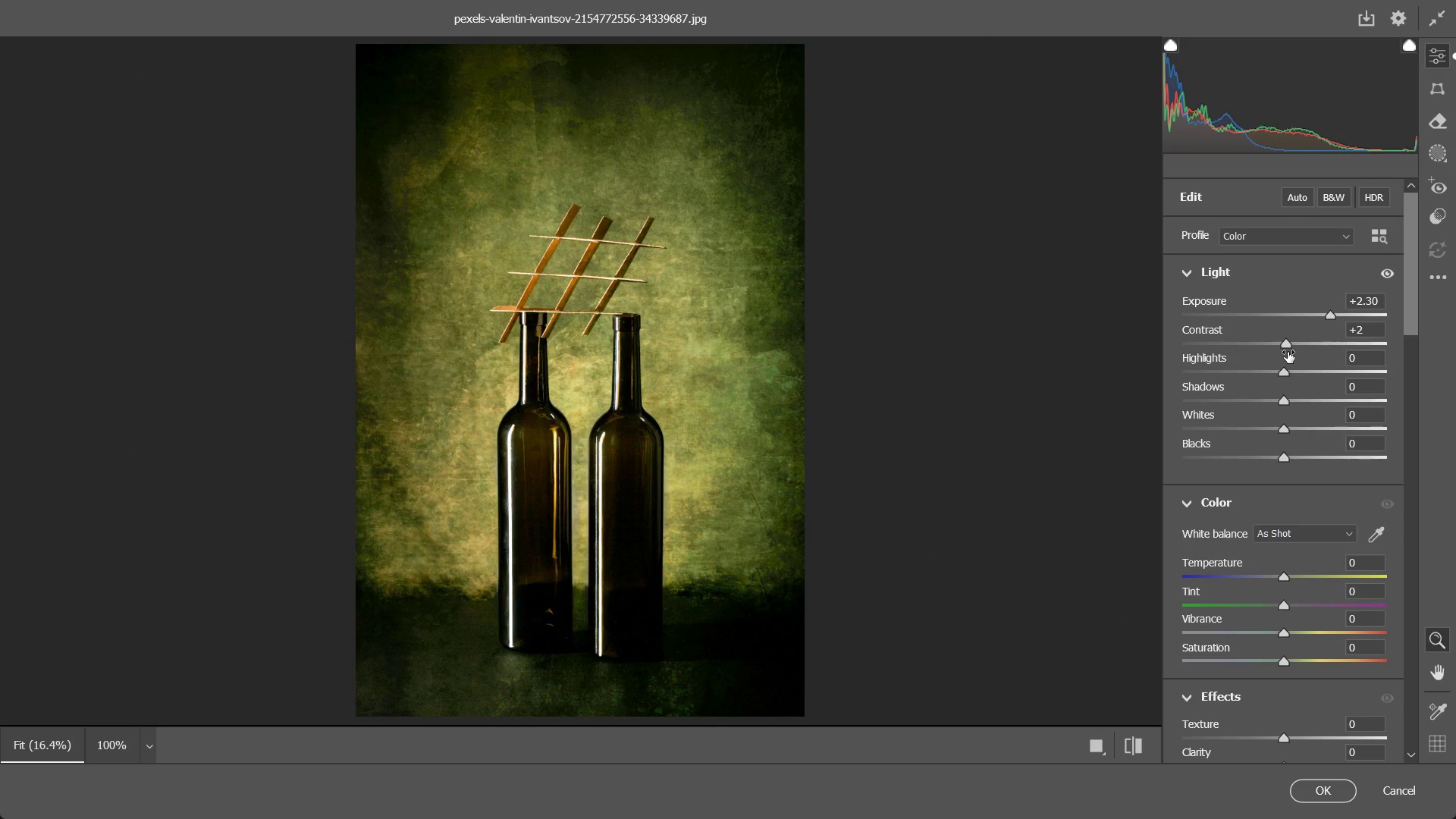 
left_click_drag(start_coordinate=[1287, 351], to_coordinate=[1259, 356])
 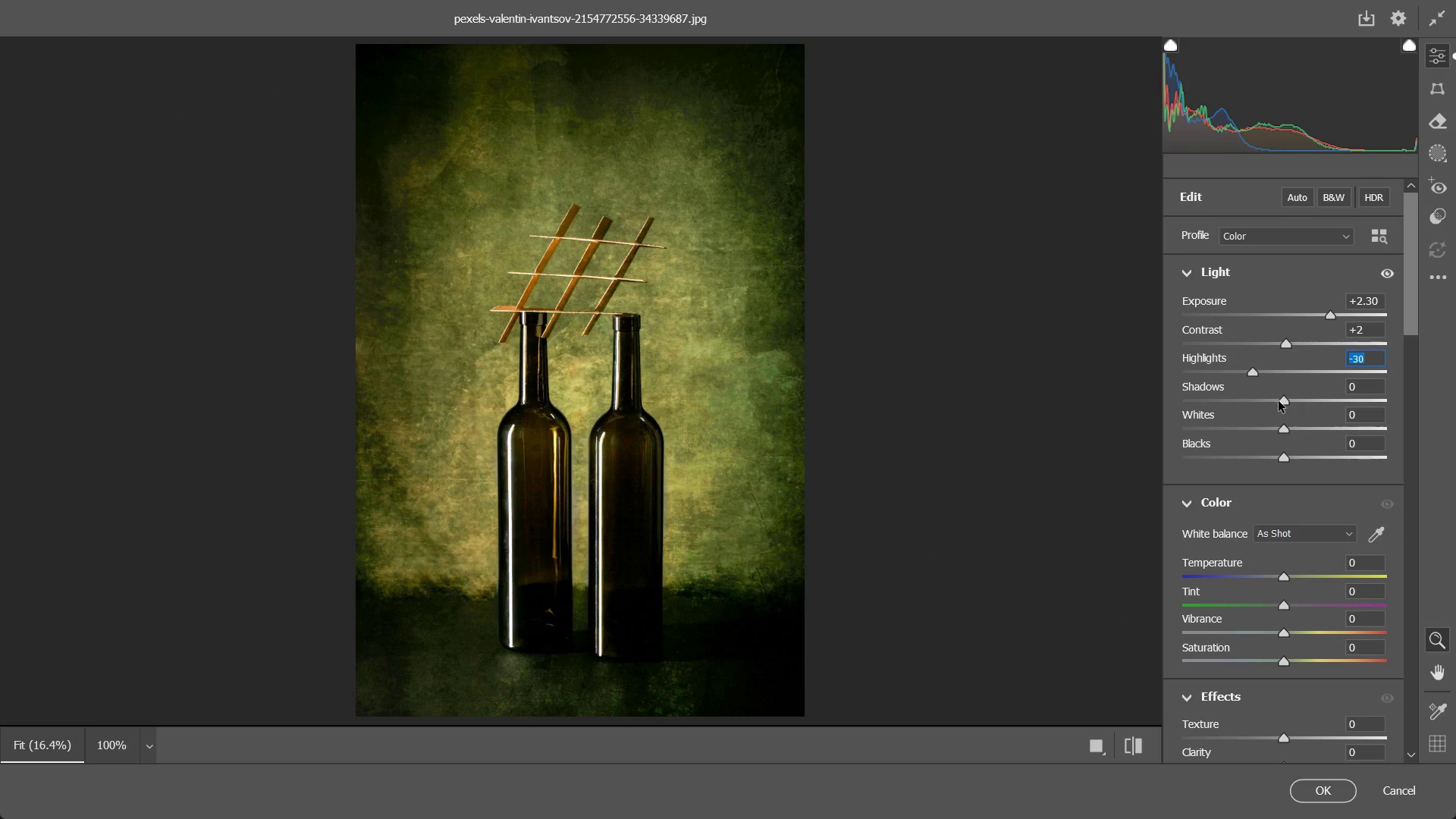 
left_click_drag(start_coordinate=[1287, 401], to_coordinate=[1304, 403])
 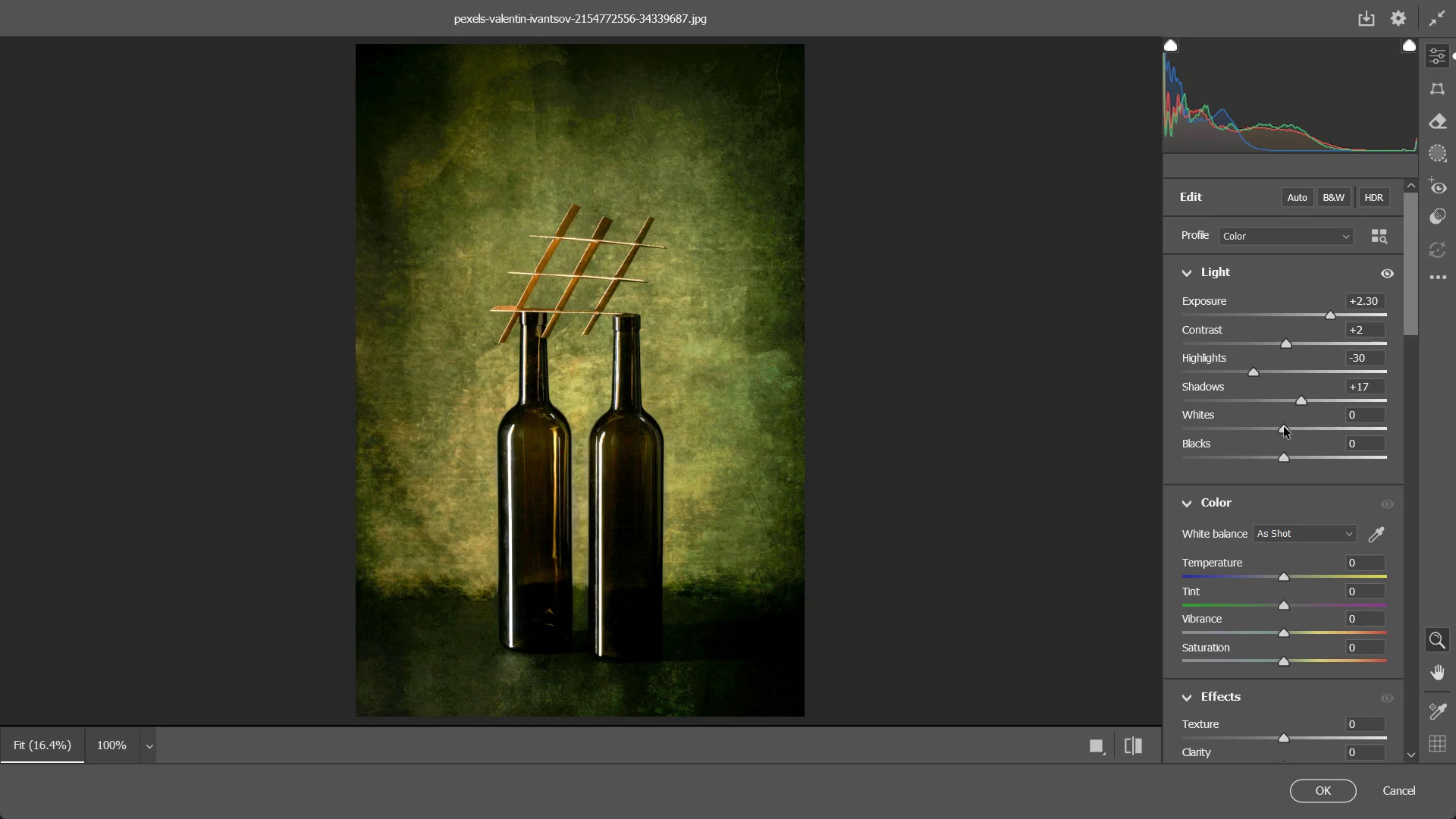 
left_click_drag(start_coordinate=[1284, 427], to_coordinate=[1250, 425])
 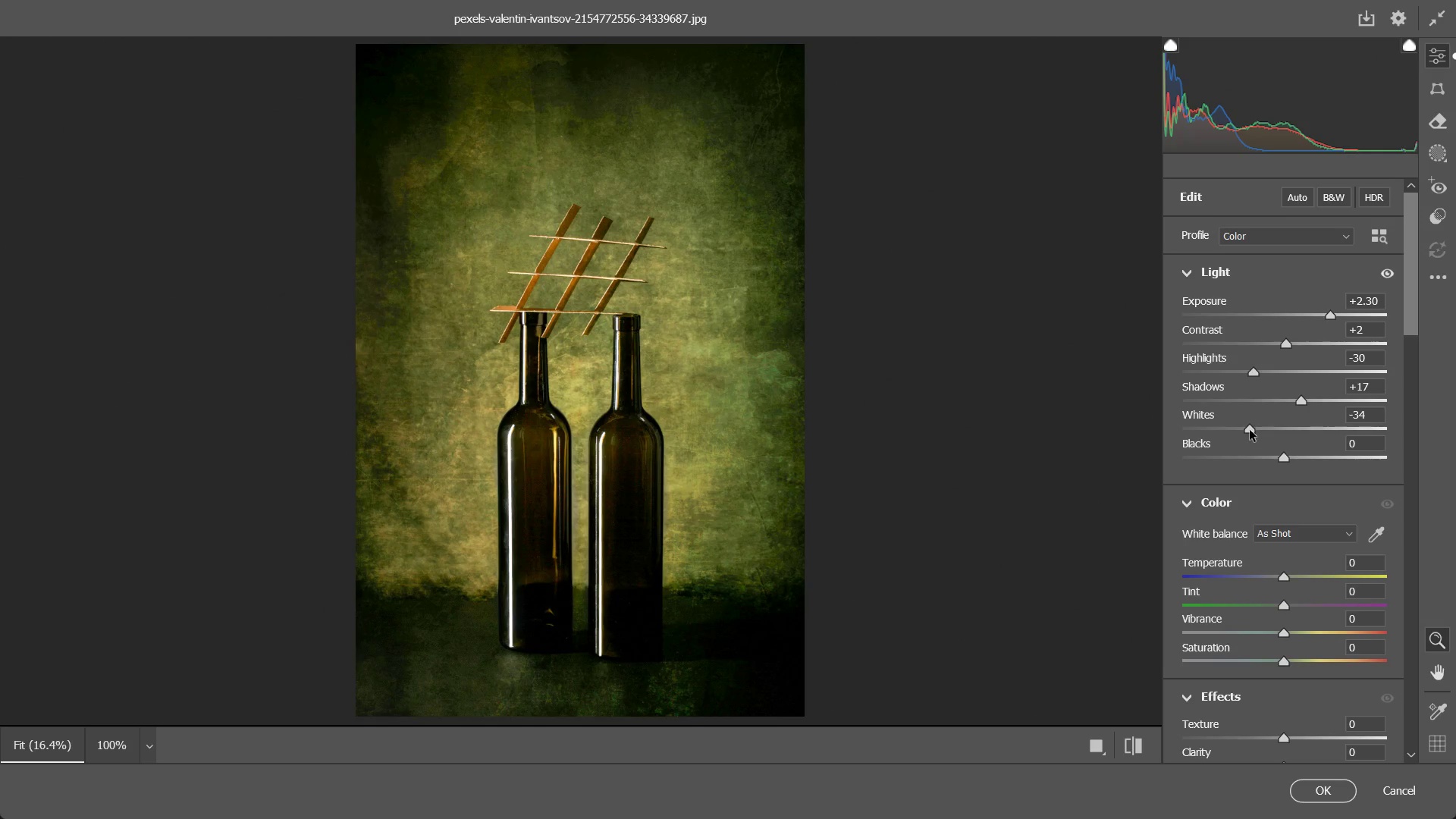 
left_click_drag(start_coordinate=[1249, 430], to_coordinate=[1097, 441])
 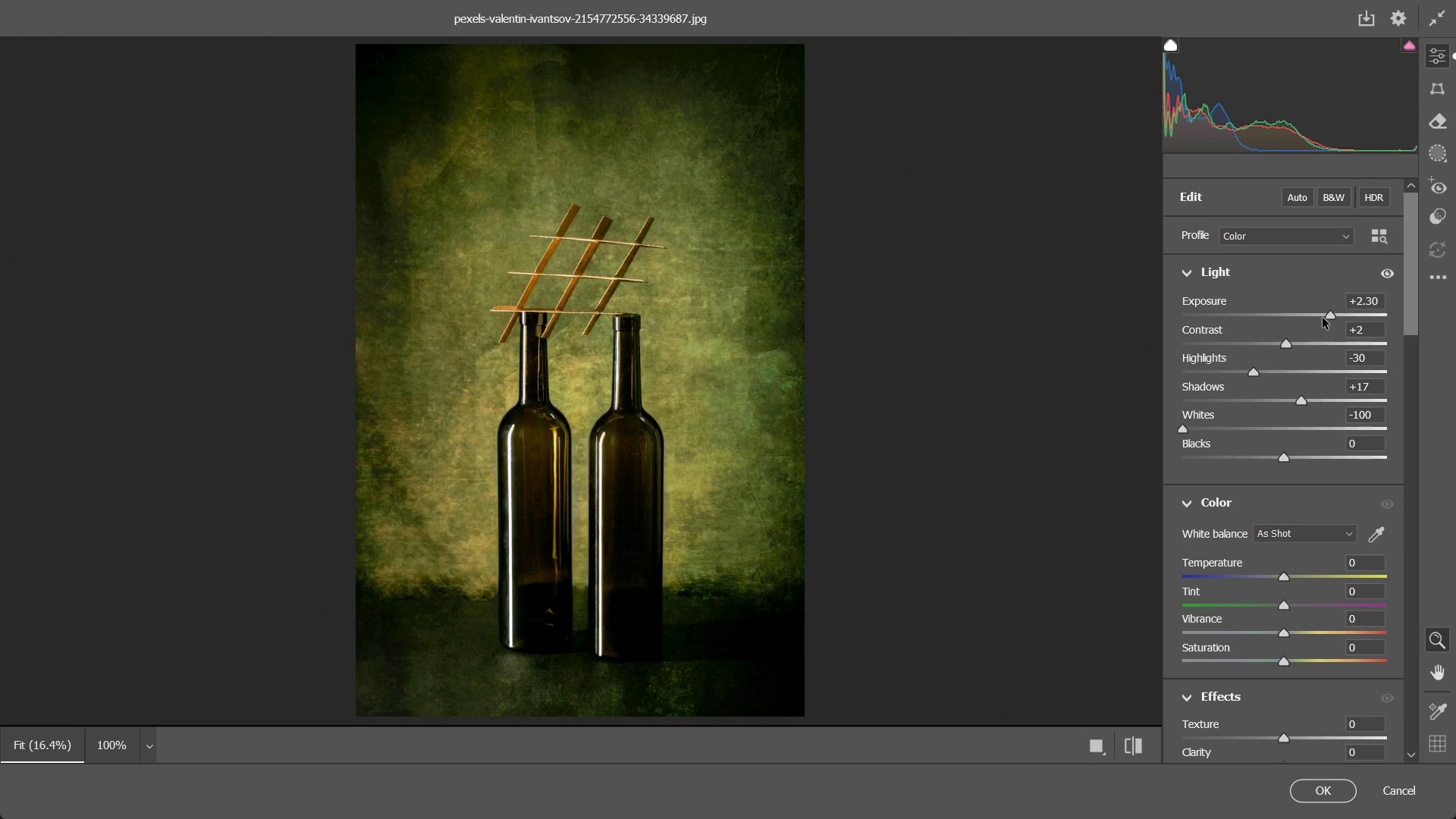 
left_click_drag(start_coordinate=[1329, 315], to_coordinate=[1334, 320])
 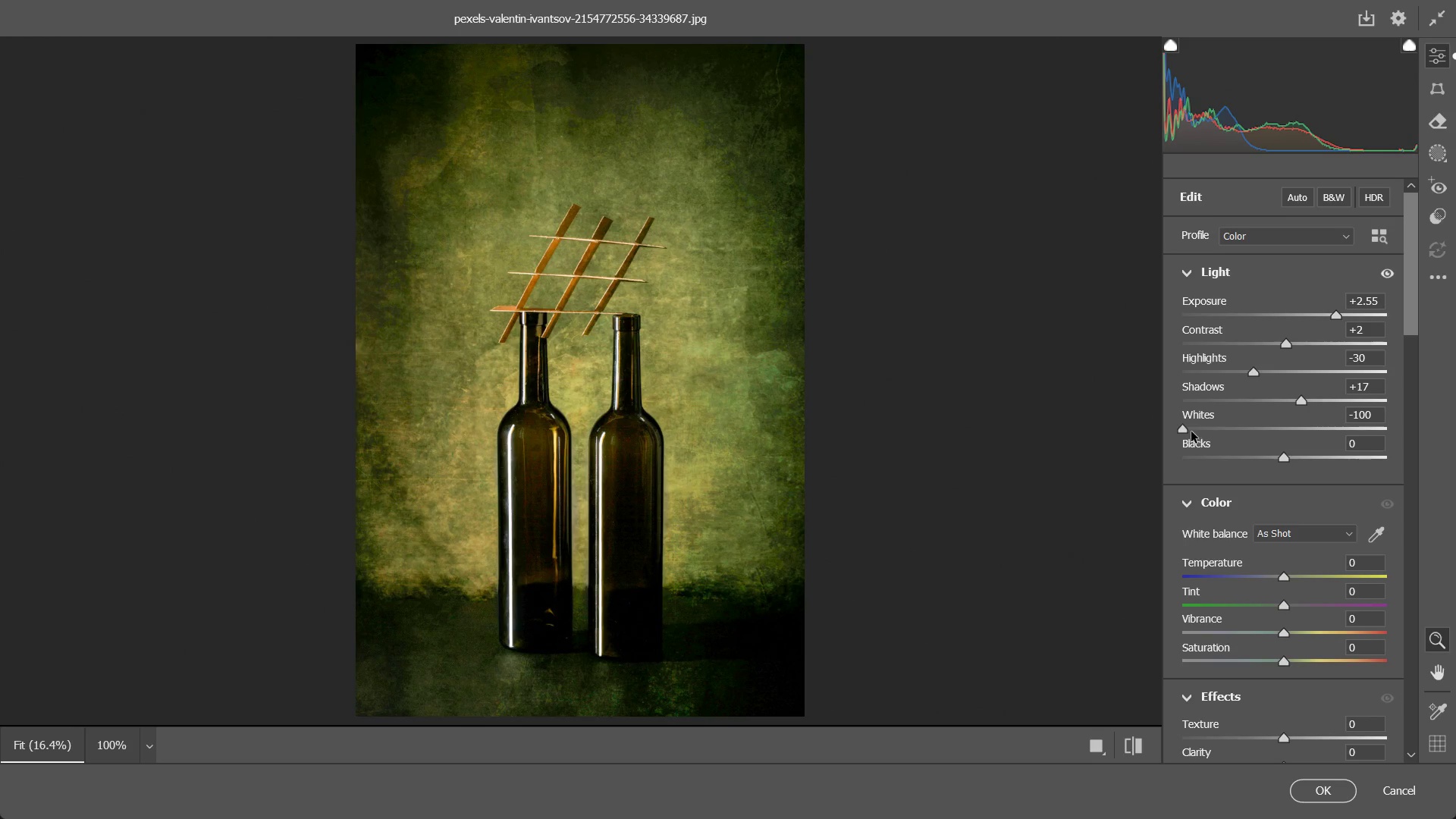 
left_click_drag(start_coordinate=[1190, 431], to_coordinate=[1229, 431])
 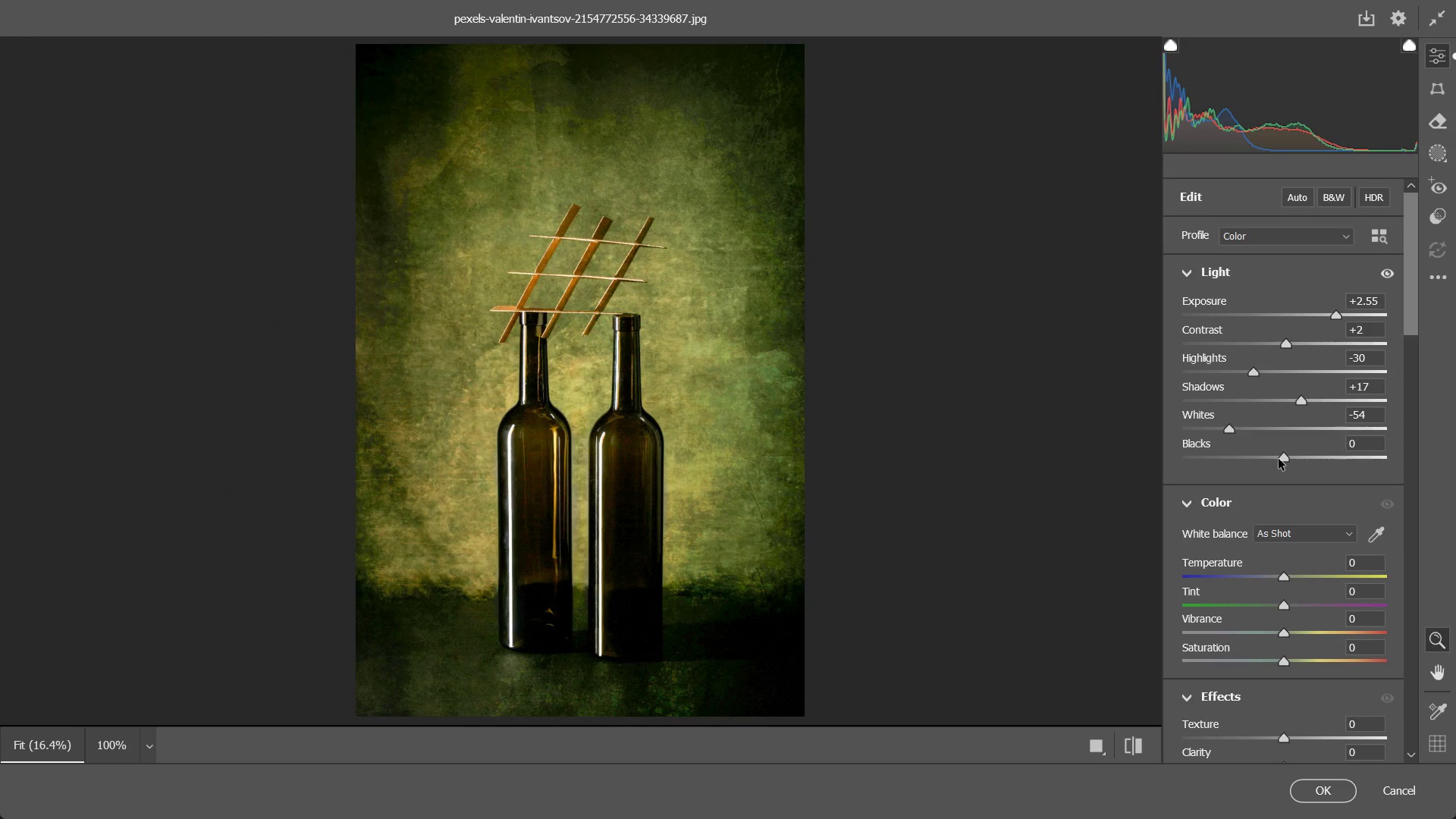 
left_click_drag(start_coordinate=[1279, 459], to_coordinate=[1317, 457])
 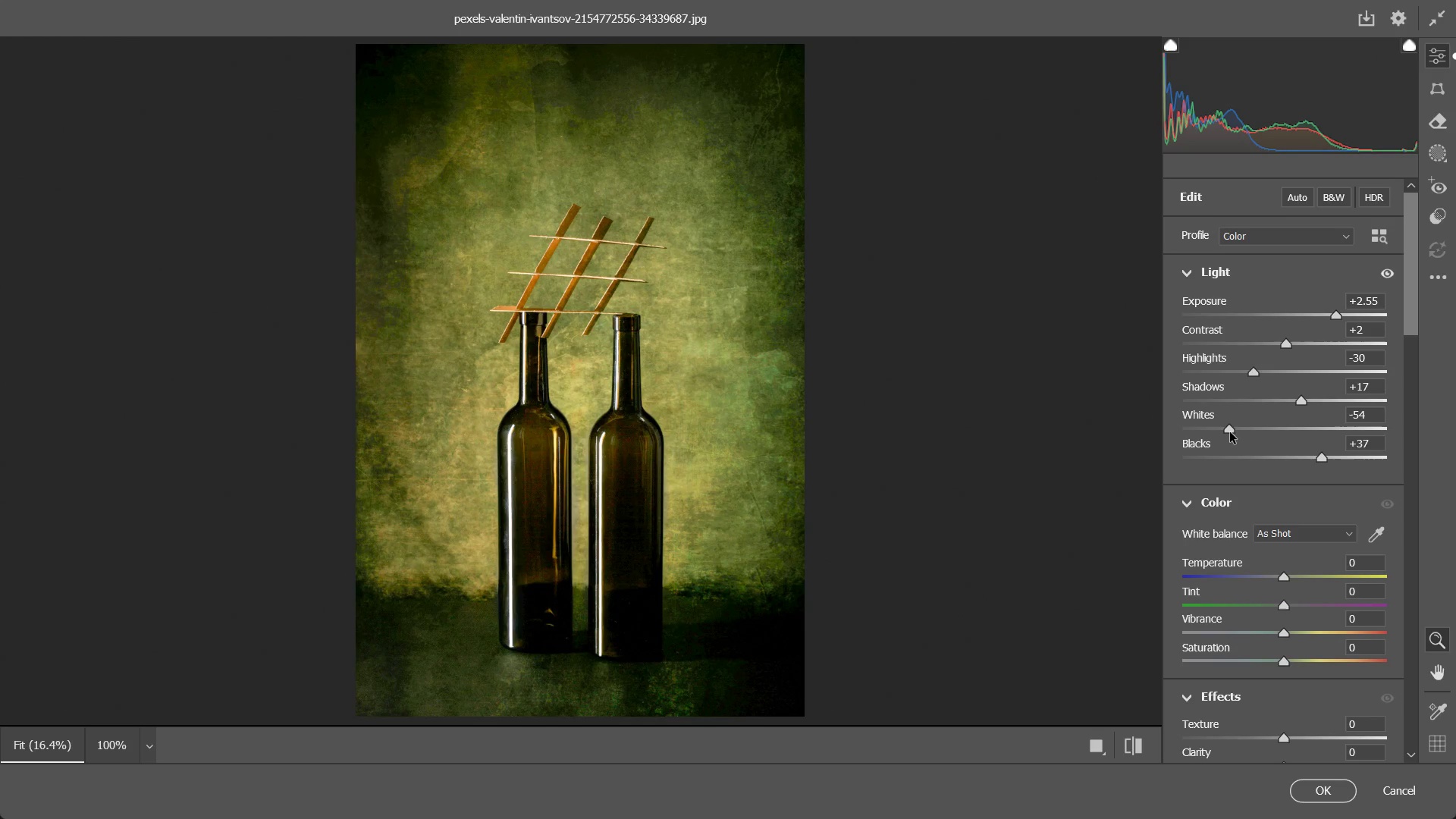 
left_click_drag(start_coordinate=[1232, 432], to_coordinate=[1085, 438])
 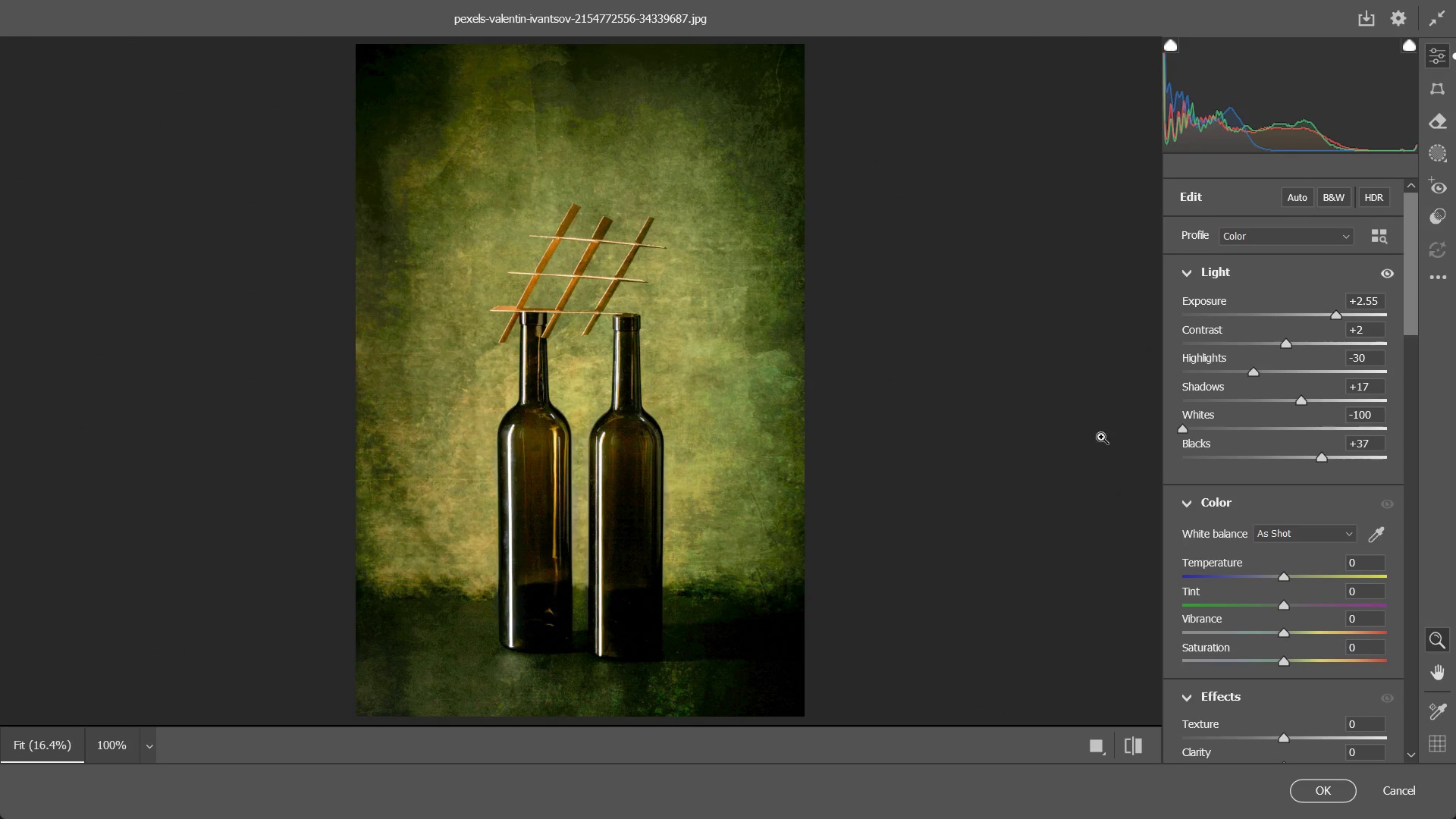 
scroll: coordinate [1313, 598], scroll_direction: down, amount: 3.0
 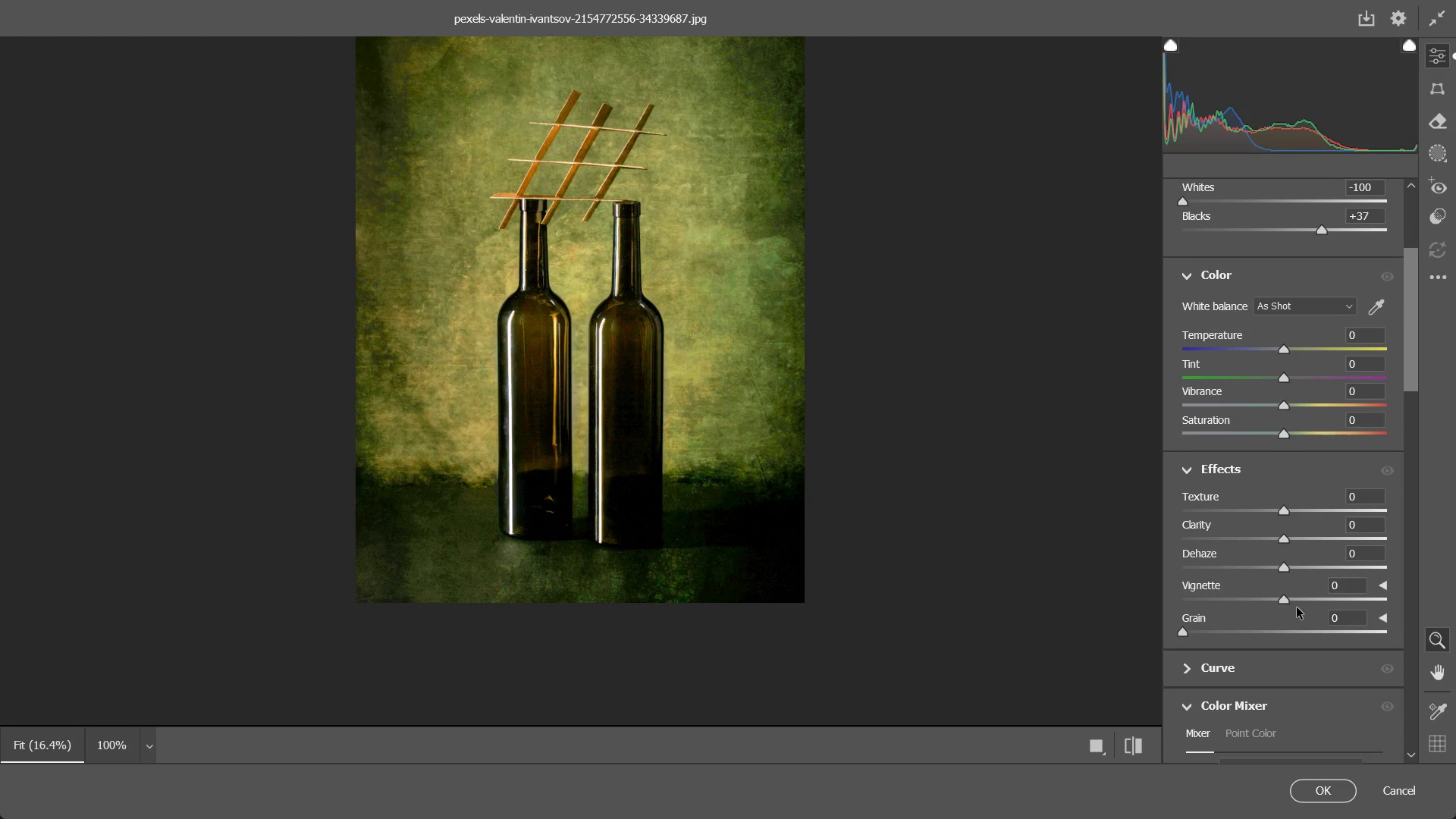 
left_click_drag(start_coordinate=[1286, 596], to_coordinate=[1246, 594])
 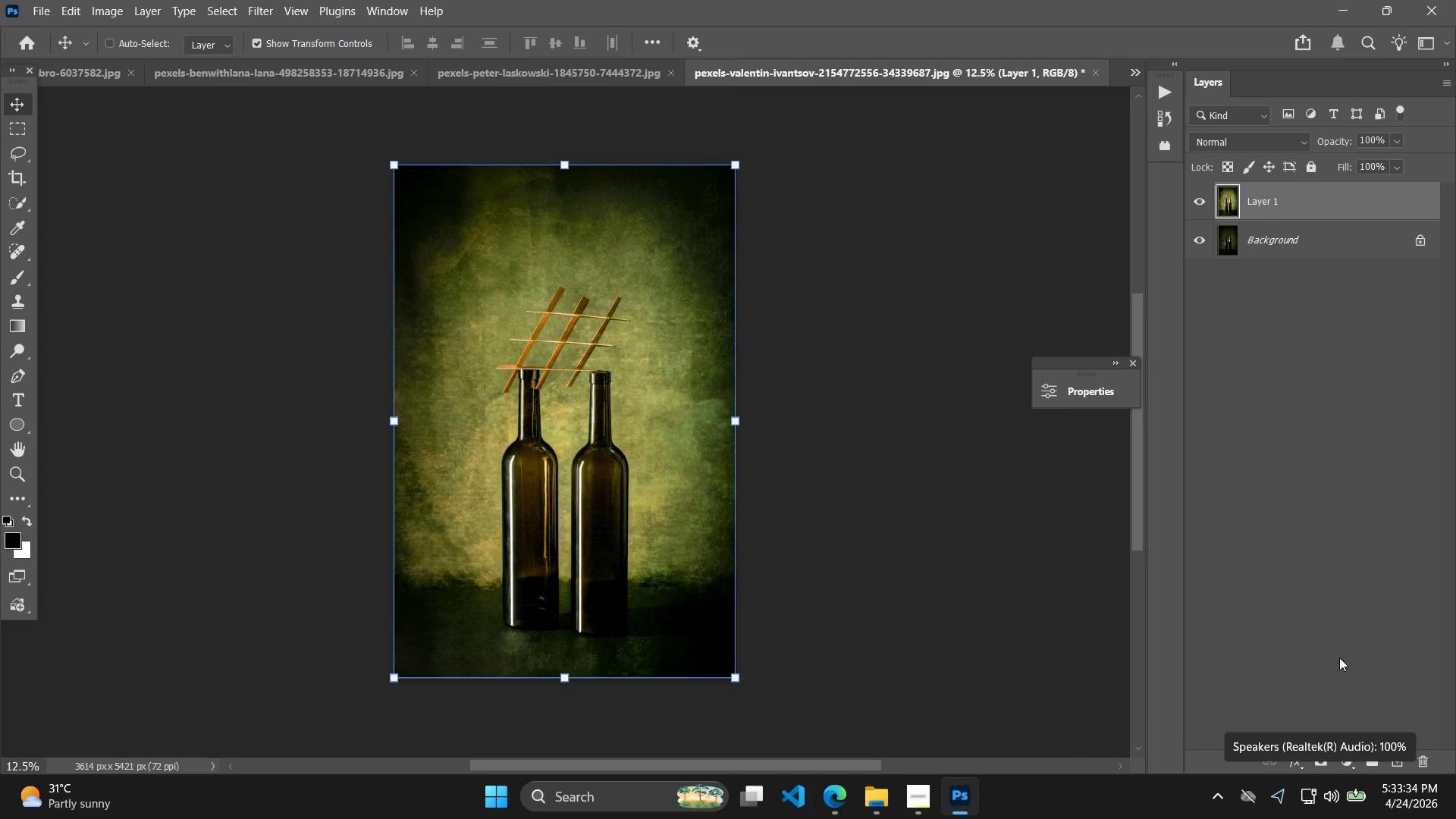 
left_click([1344, 755])
 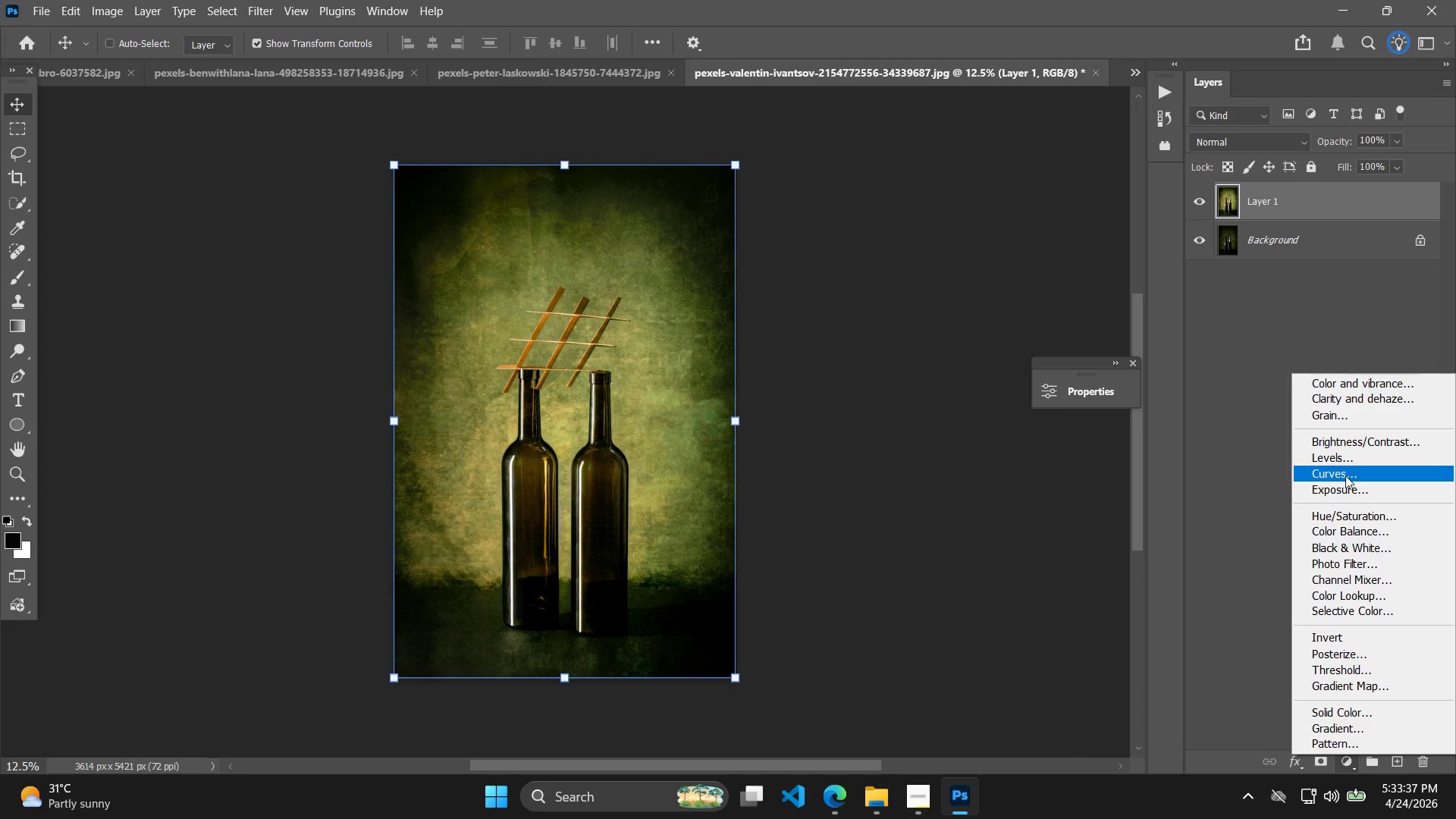 
left_click([1351, 444])
 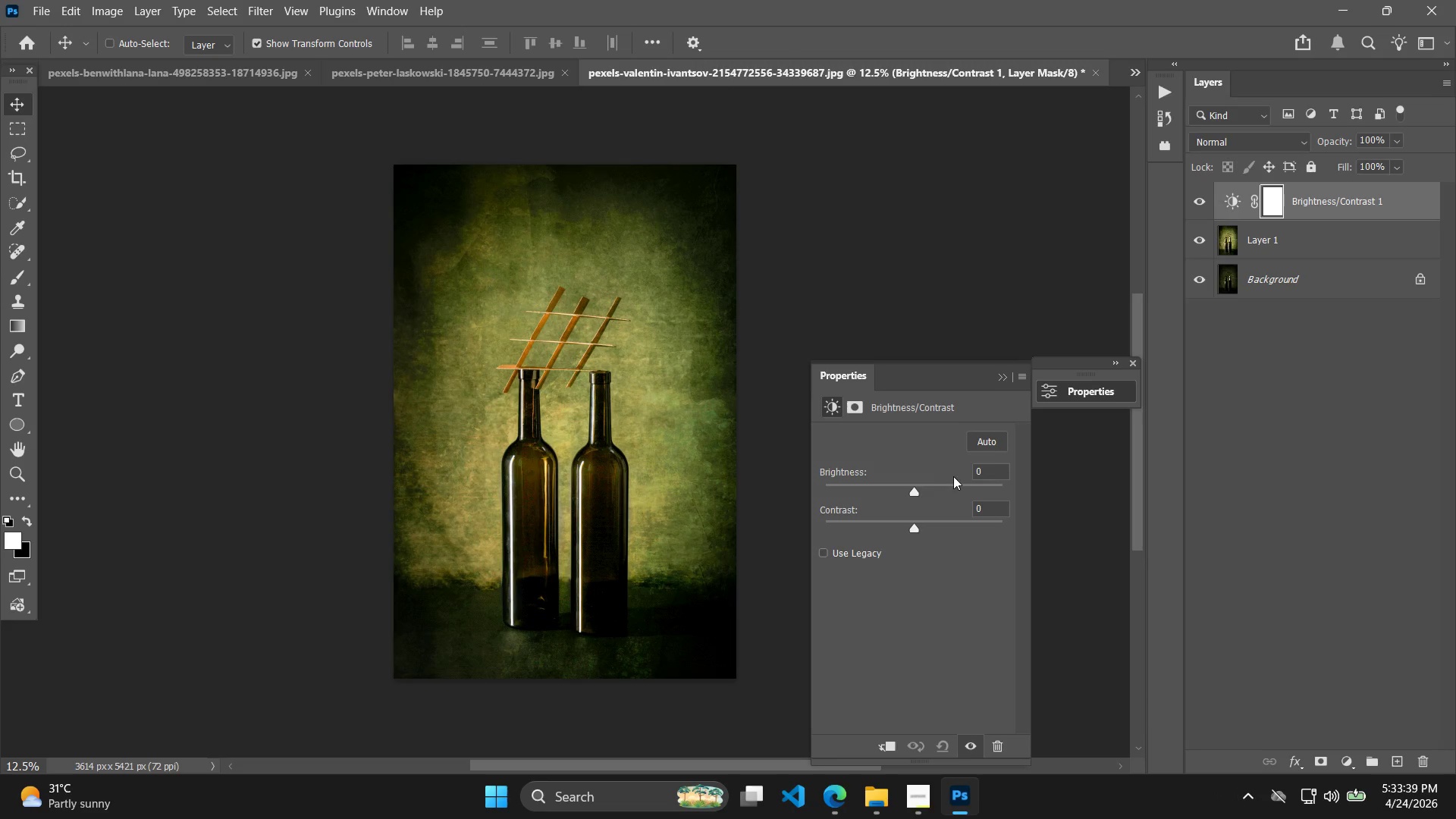 
double_click([988, 472])
 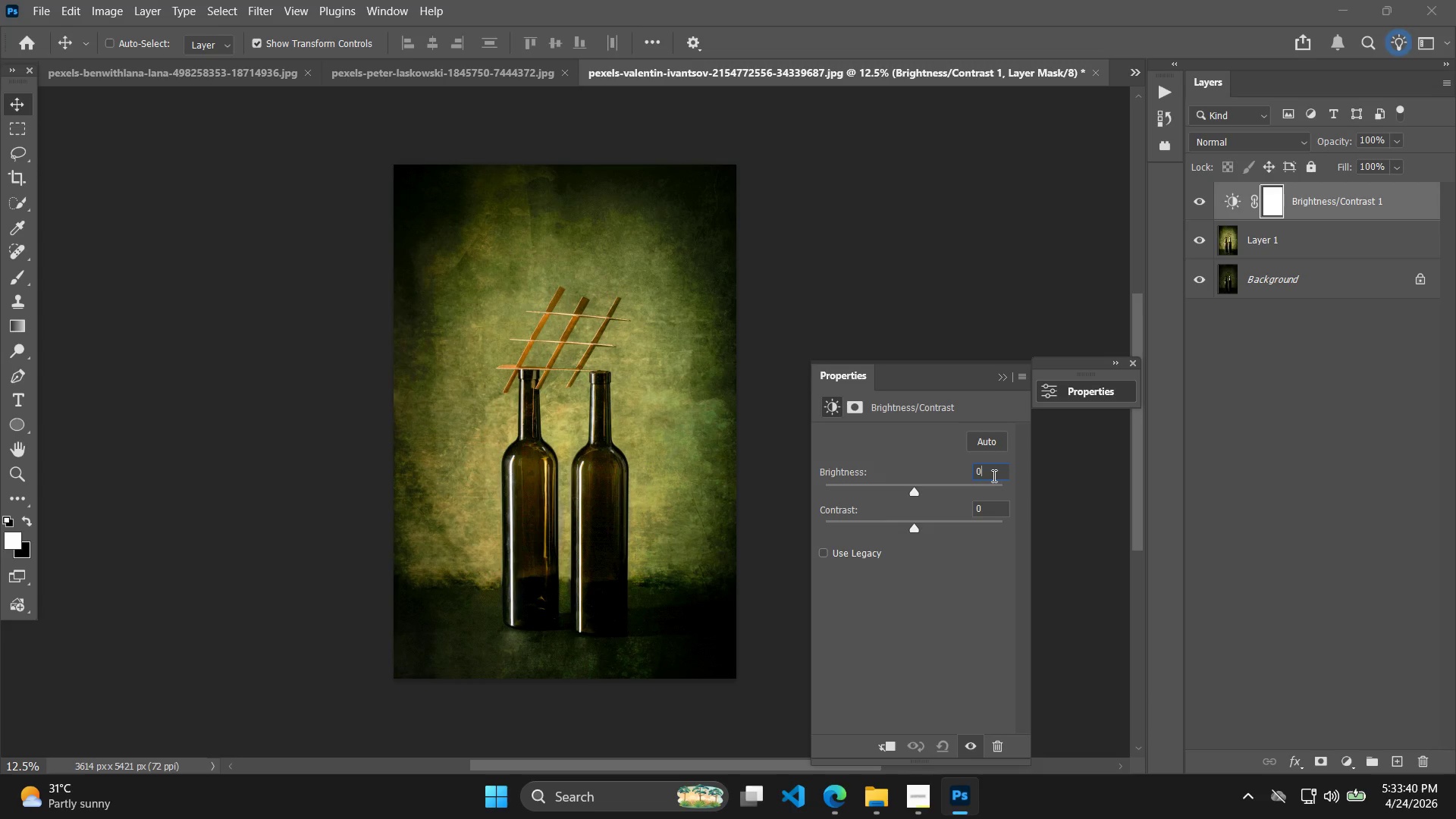 
hold_key(key=ArrowUp, duration=1.09)
 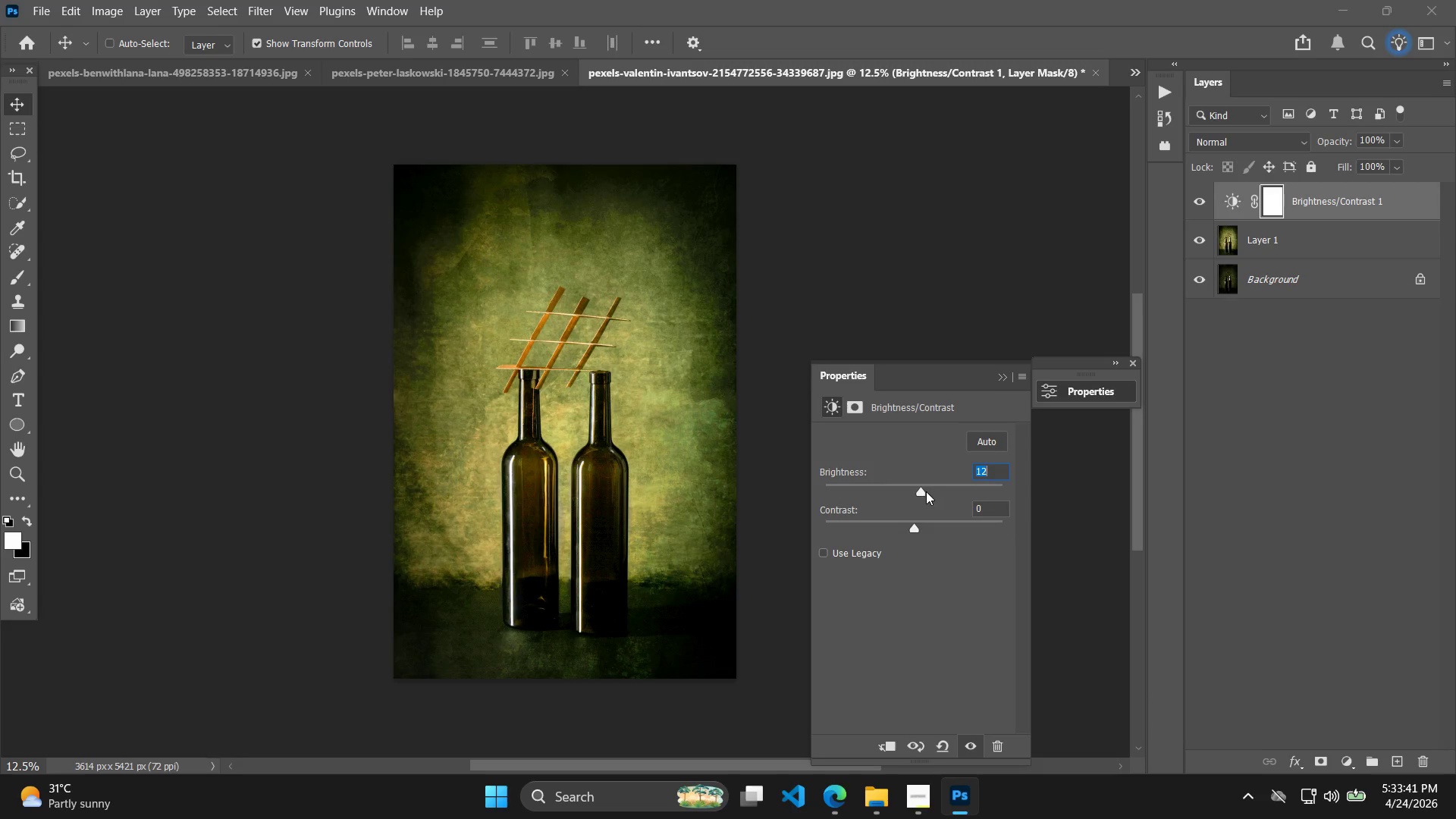 
left_click_drag(start_coordinate=[926, 490], to_coordinate=[943, 488])
 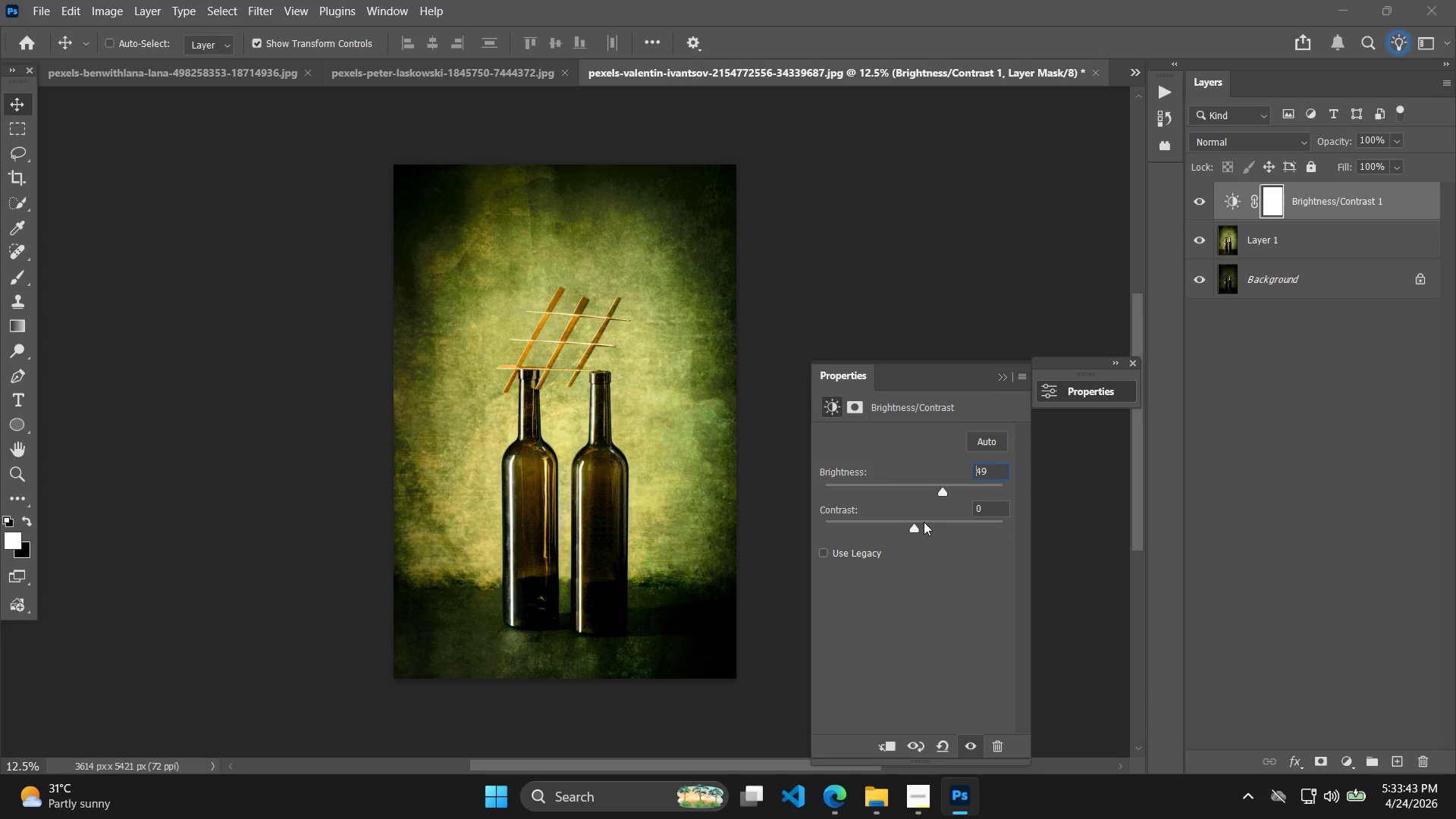 
left_click_drag(start_coordinate=[924, 522], to_coordinate=[915, 518])
 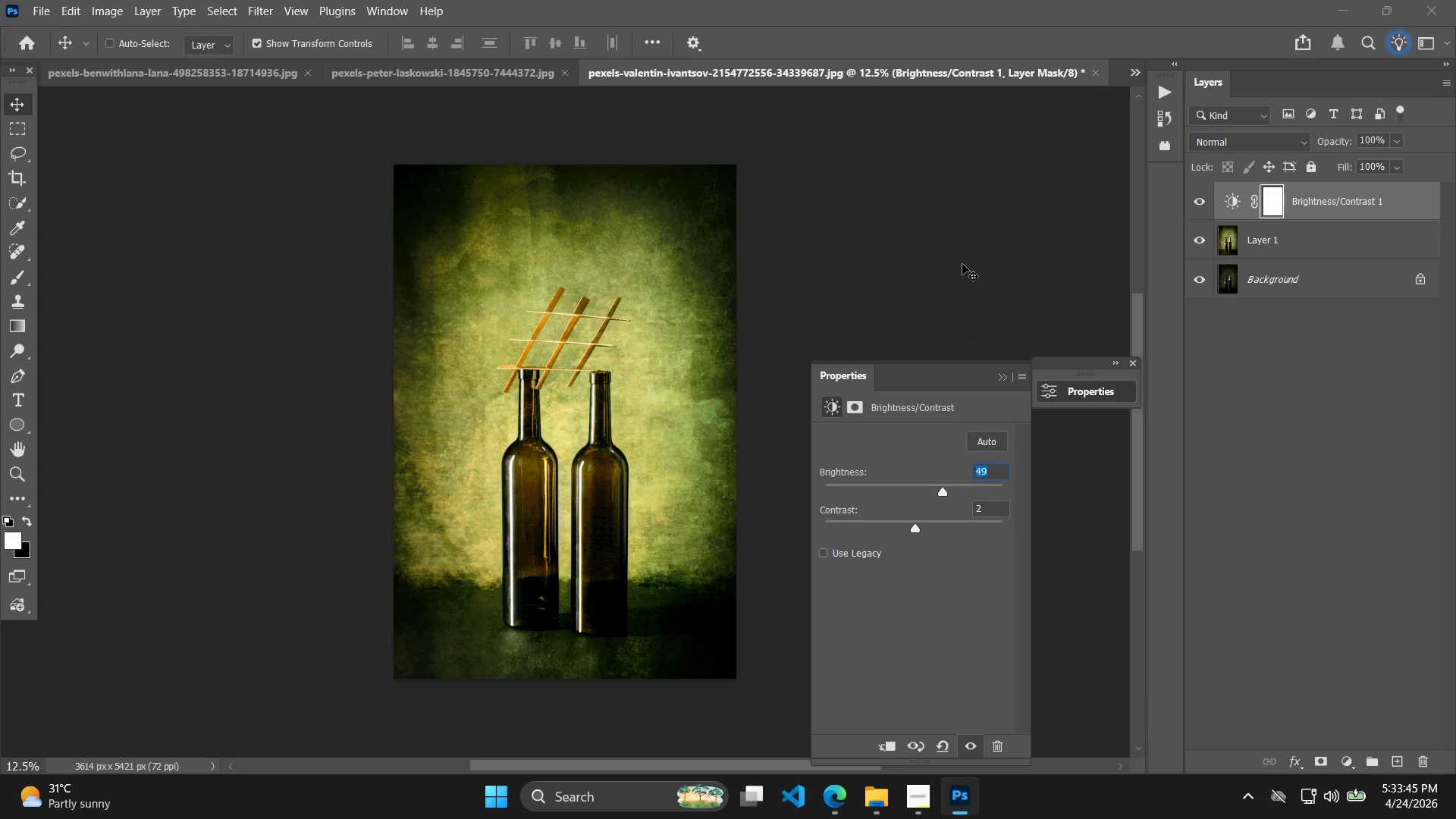 
left_click([962, 264])
 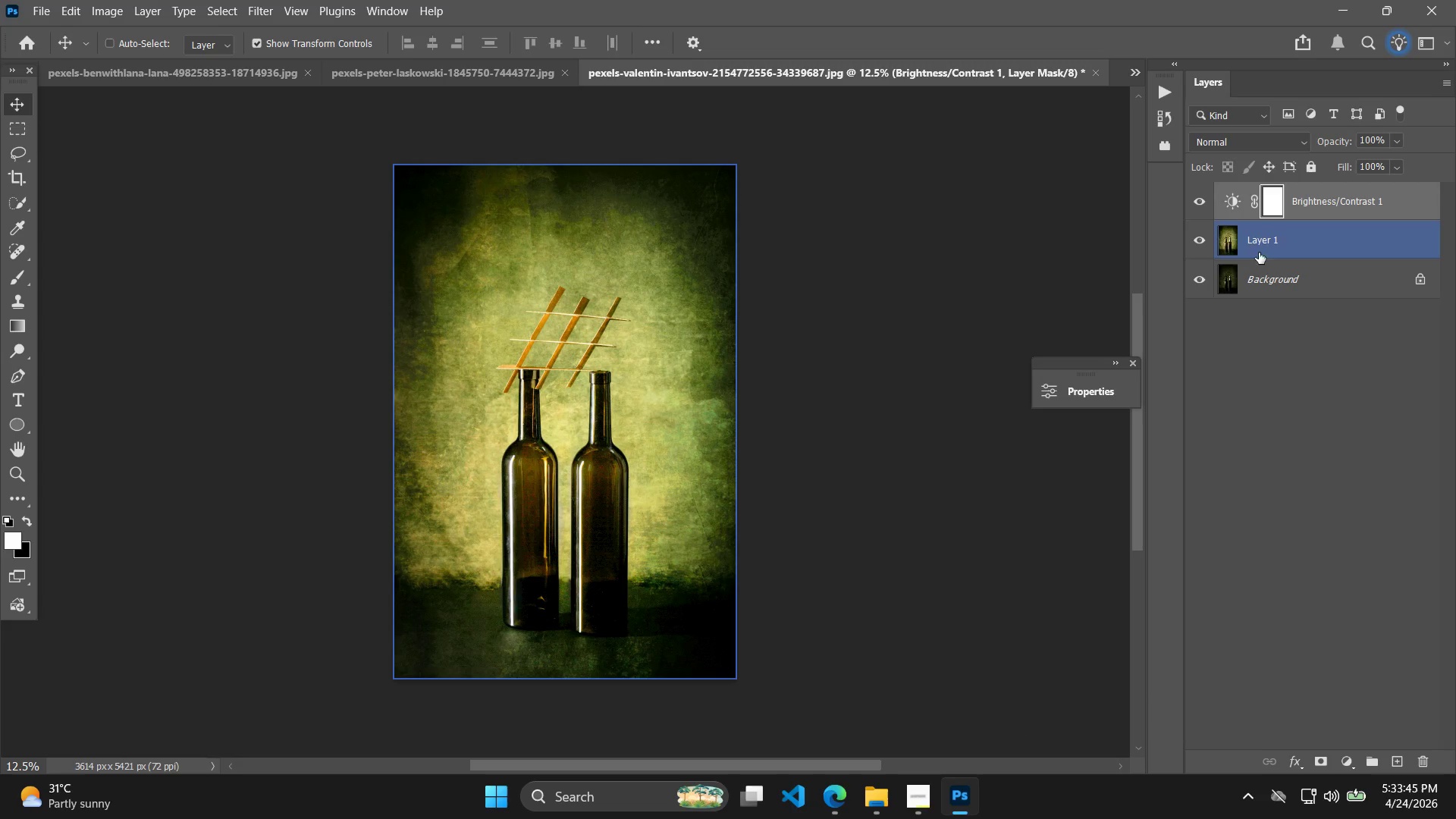 
left_click([1281, 232])
 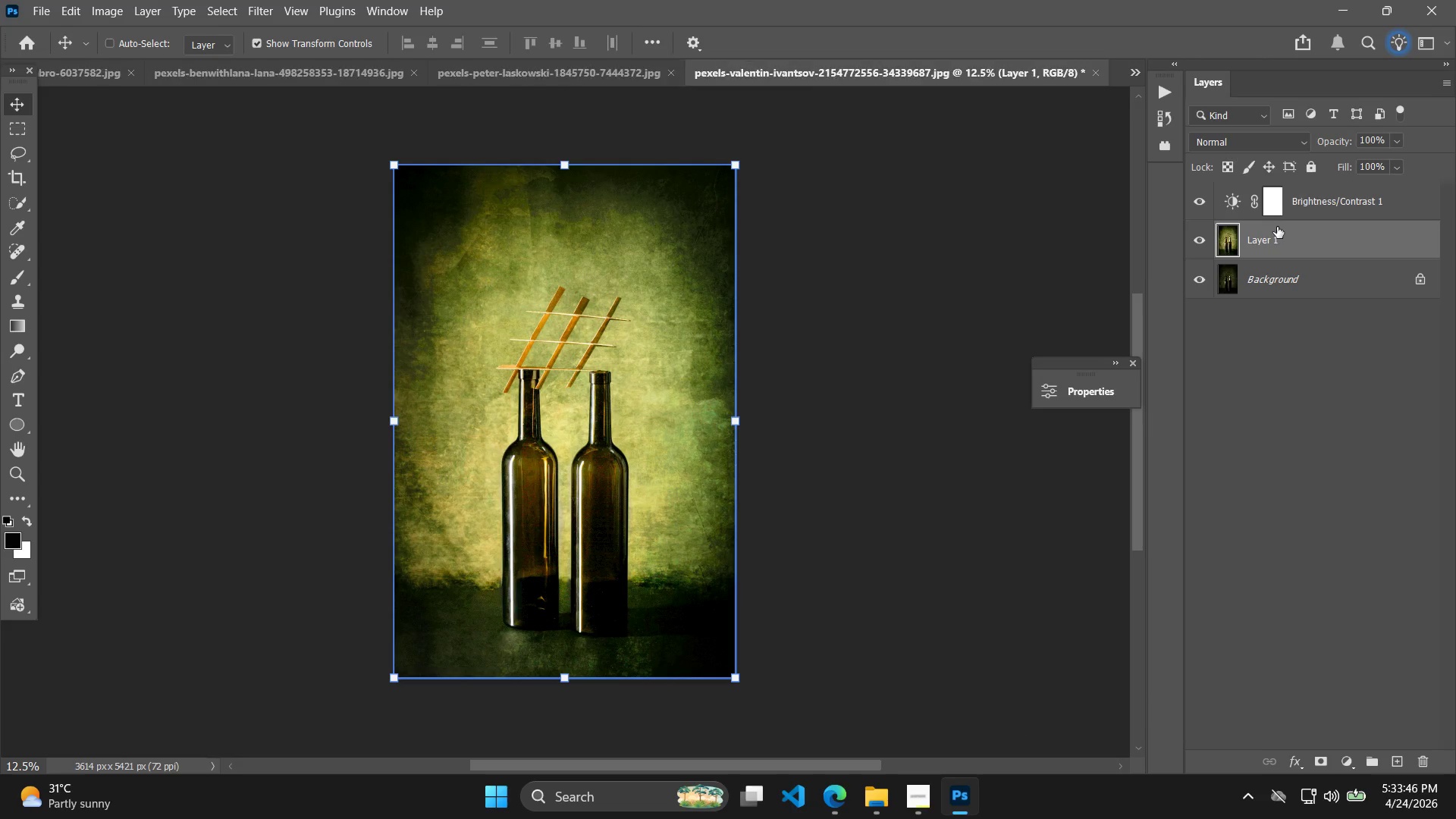 
left_click_drag(start_coordinate=[1323, 190], to_coordinate=[1323, 199])
 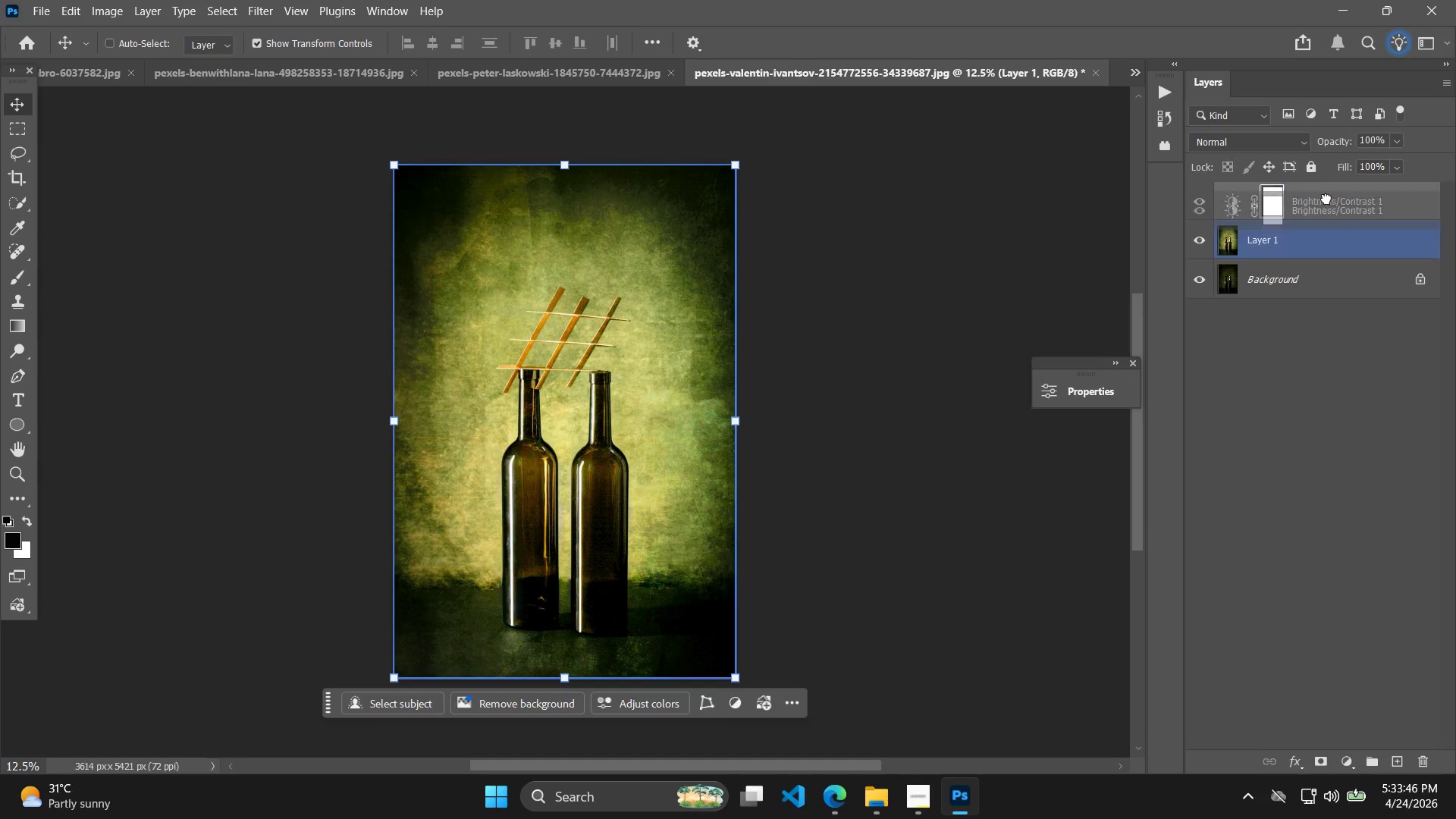 
right_click([1326, 199])
 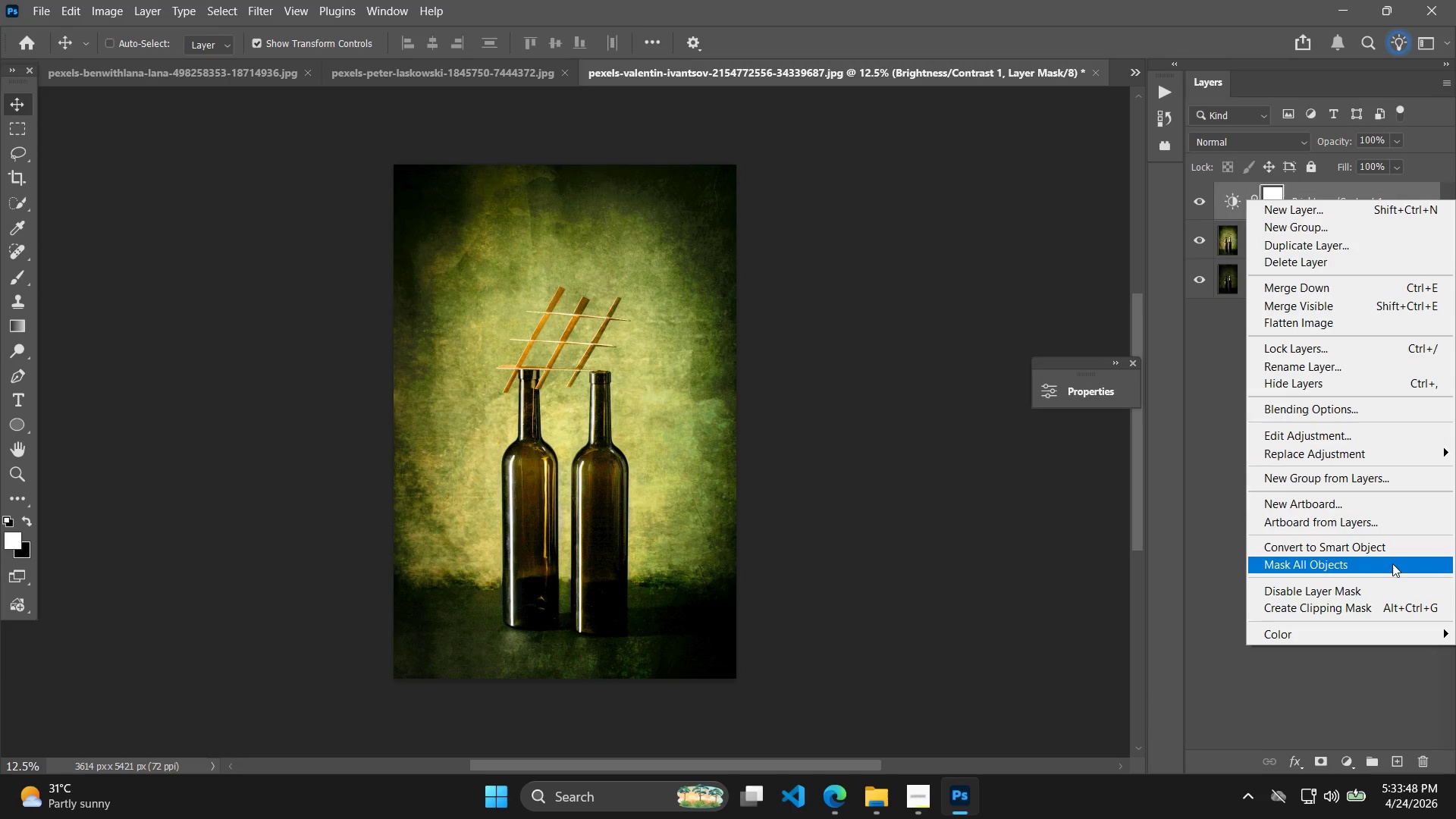 
left_click([1364, 604])
 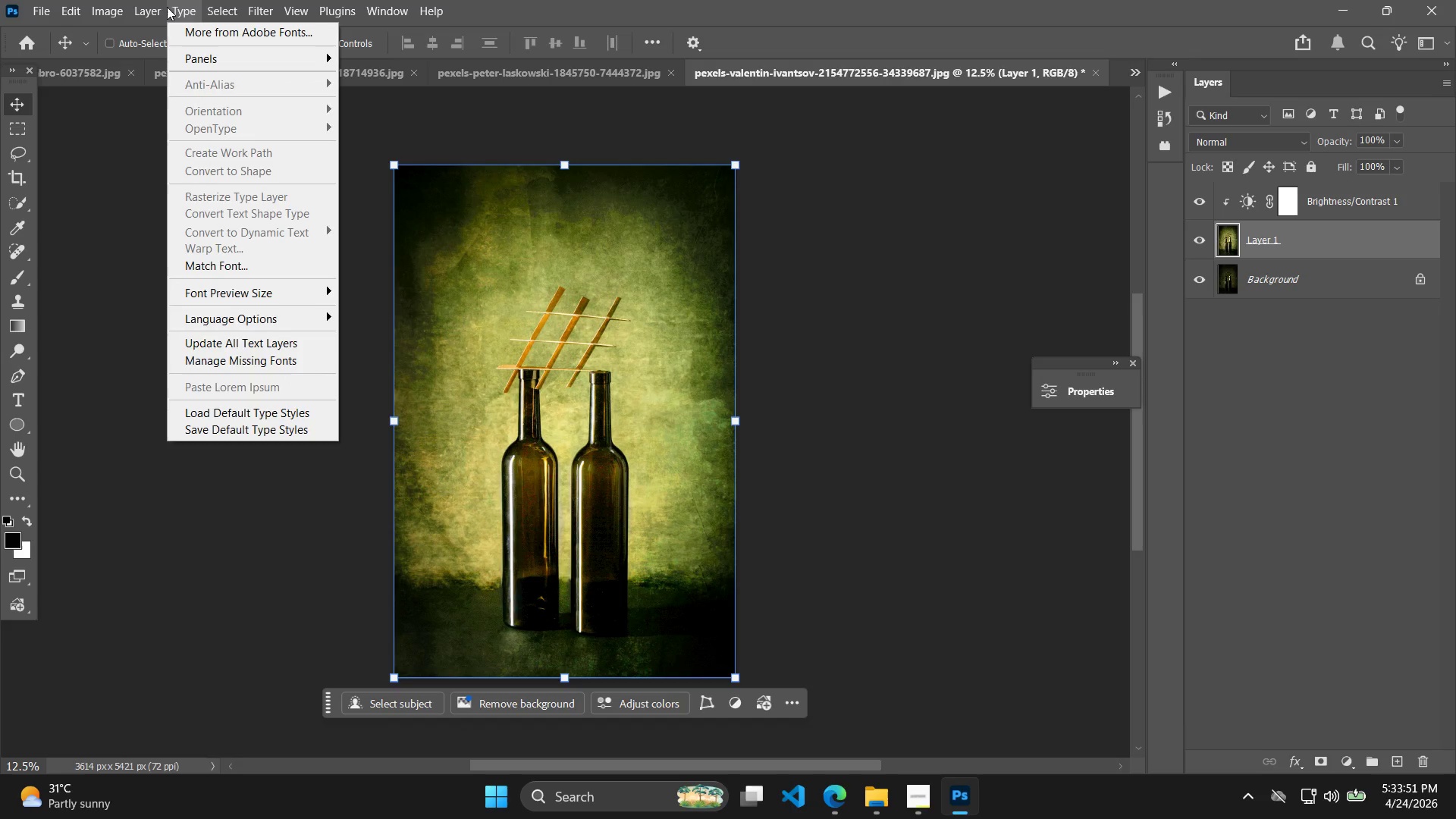 
left_click([246, 1])
 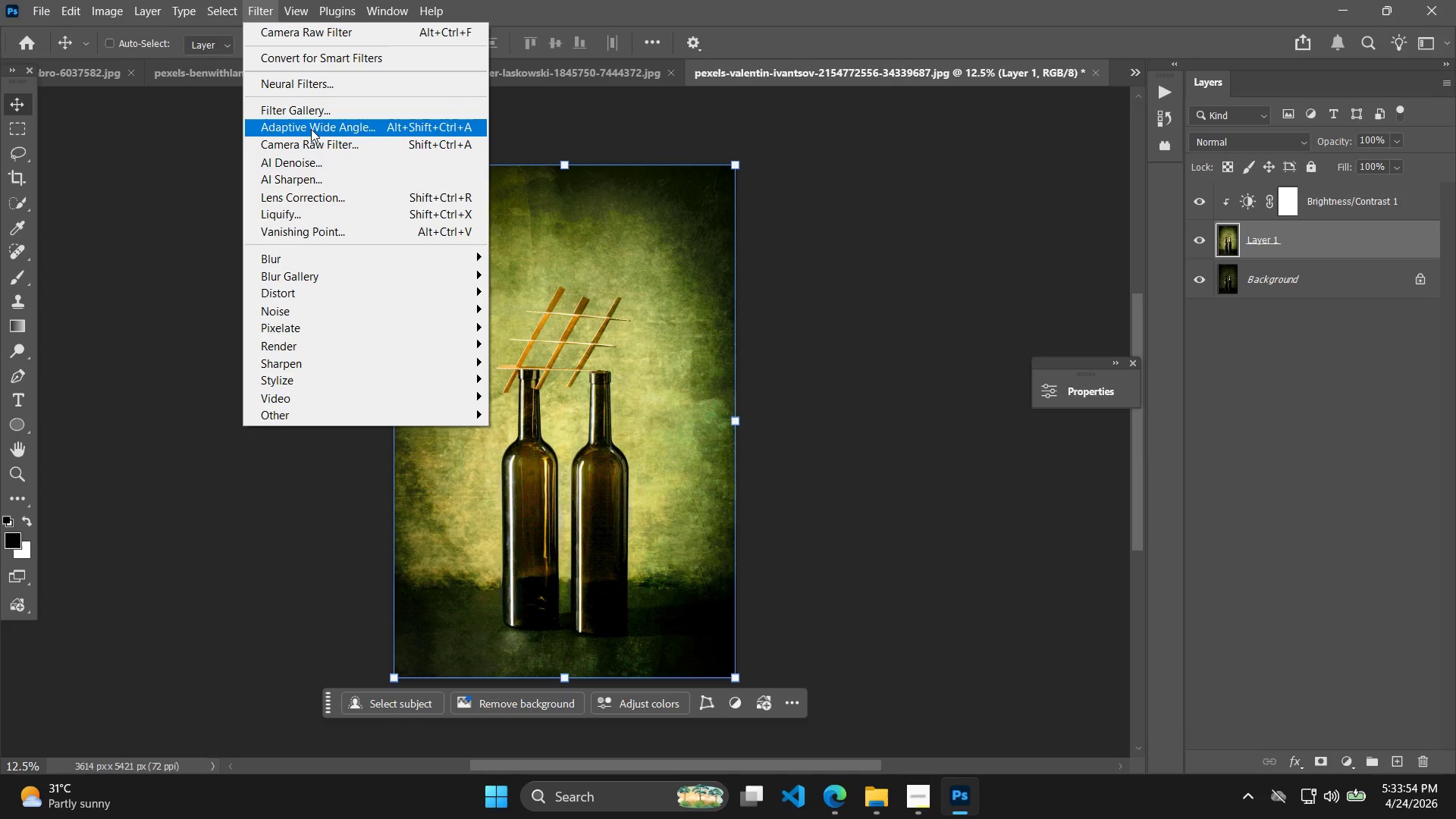 
left_click([314, 150])
 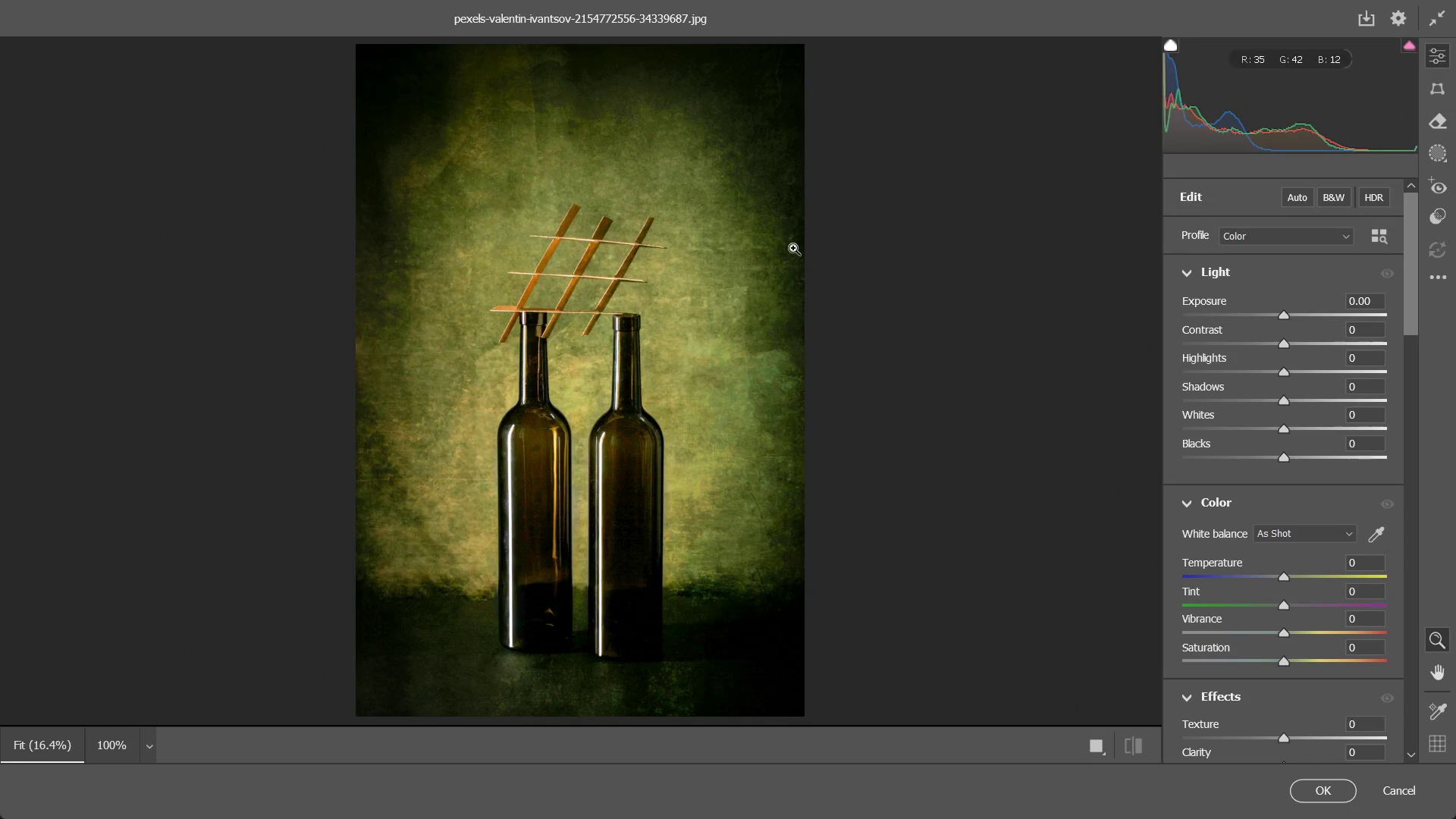 
scroll: coordinate [1354, 462], scroll_direction: down, amount: 2.0
 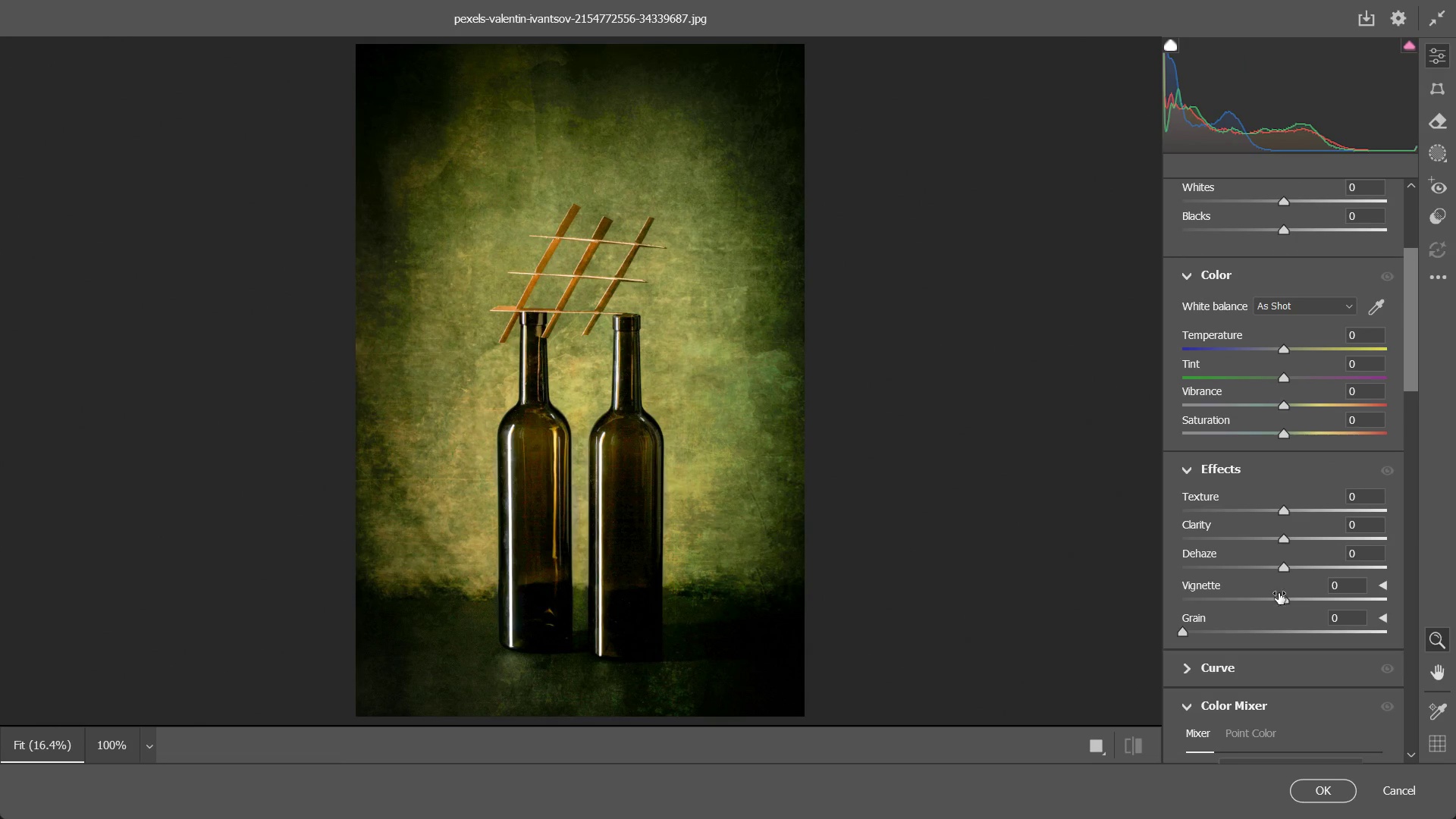 
left_click_drag(start_coordinate=[1282, 601], to_coordinate=[1260, 601])
 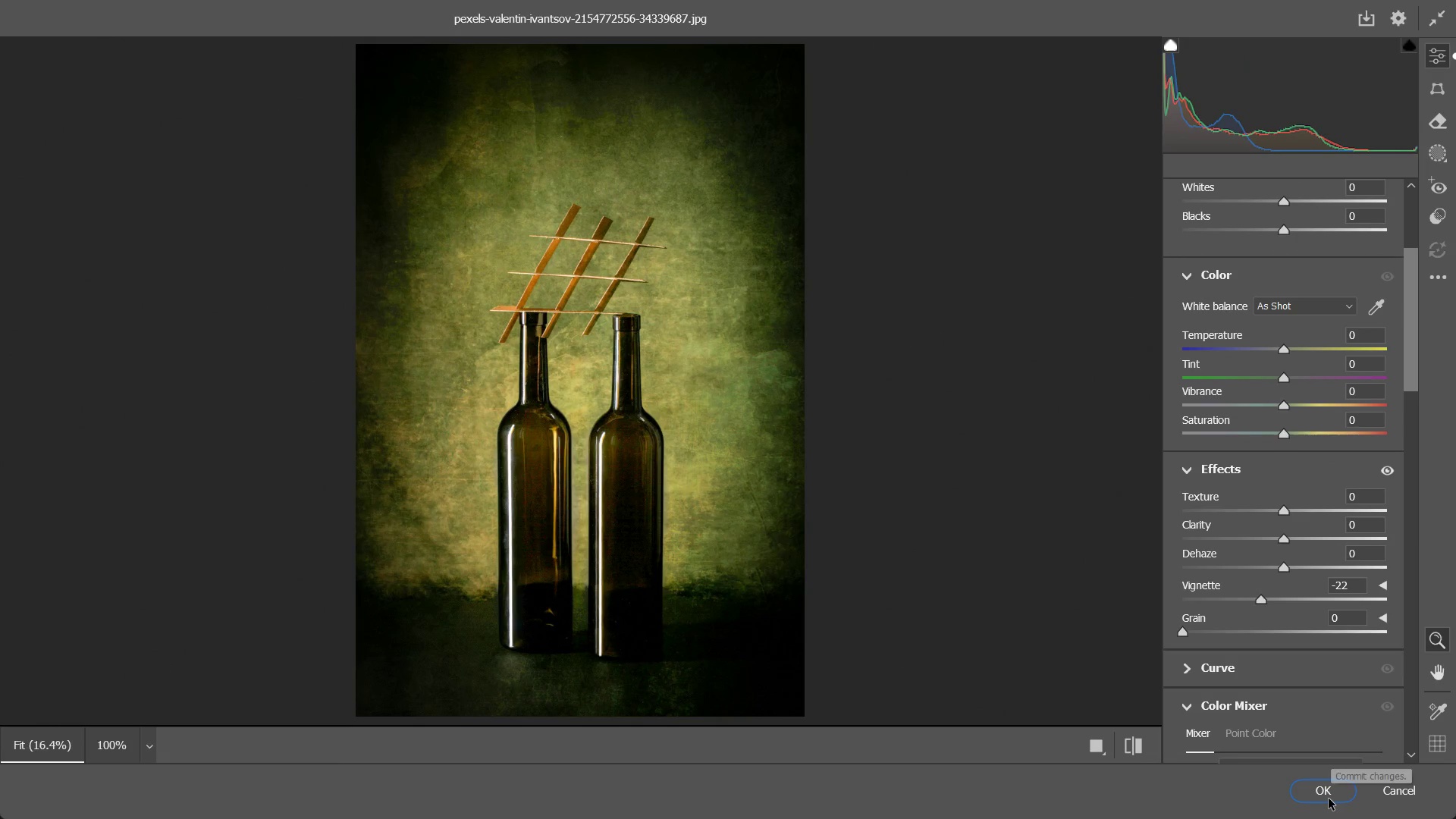 
left_click([1326, 802])
 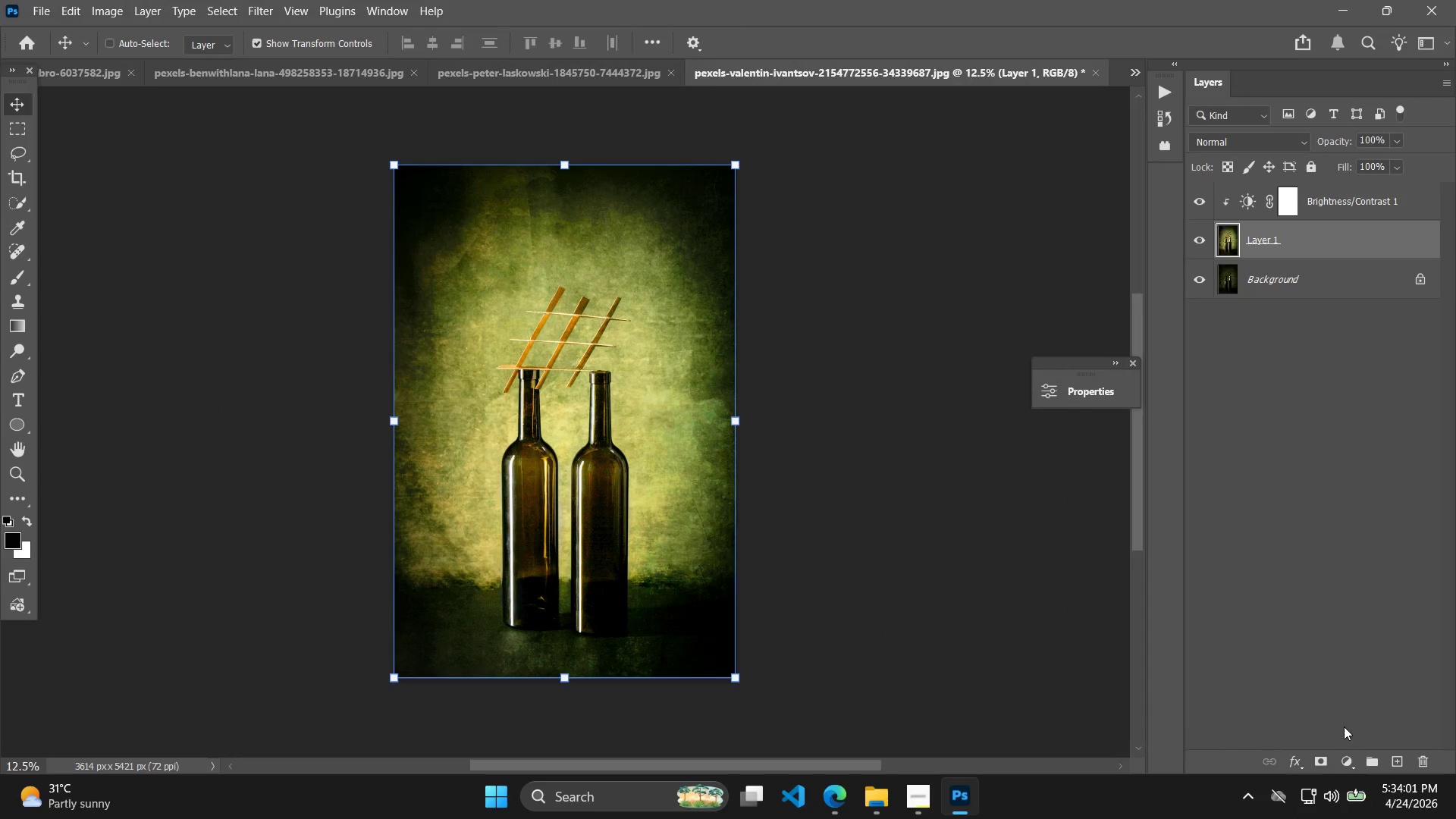 
left_click([1085, 670])
 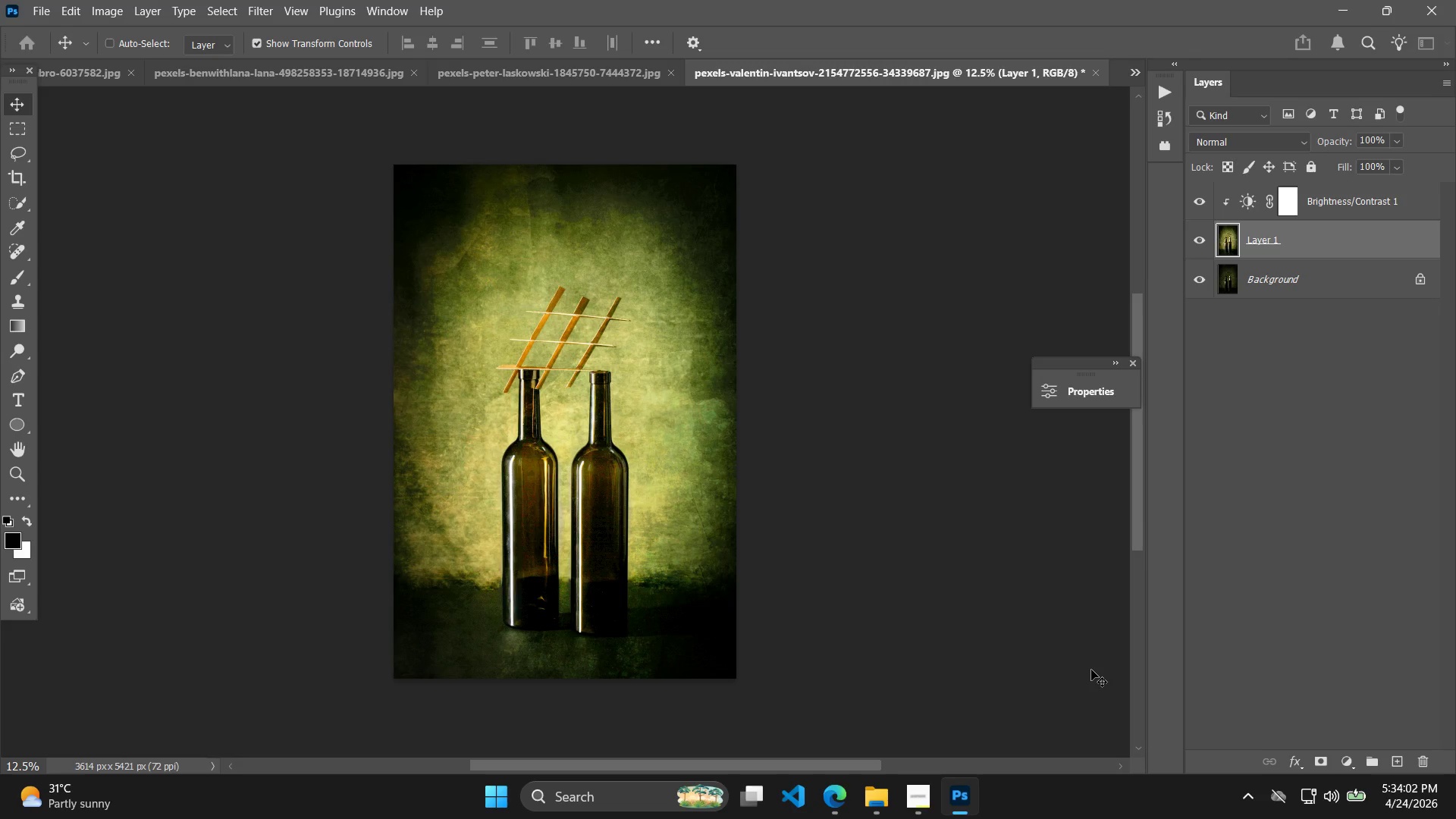 
double_click([1091, 670])
 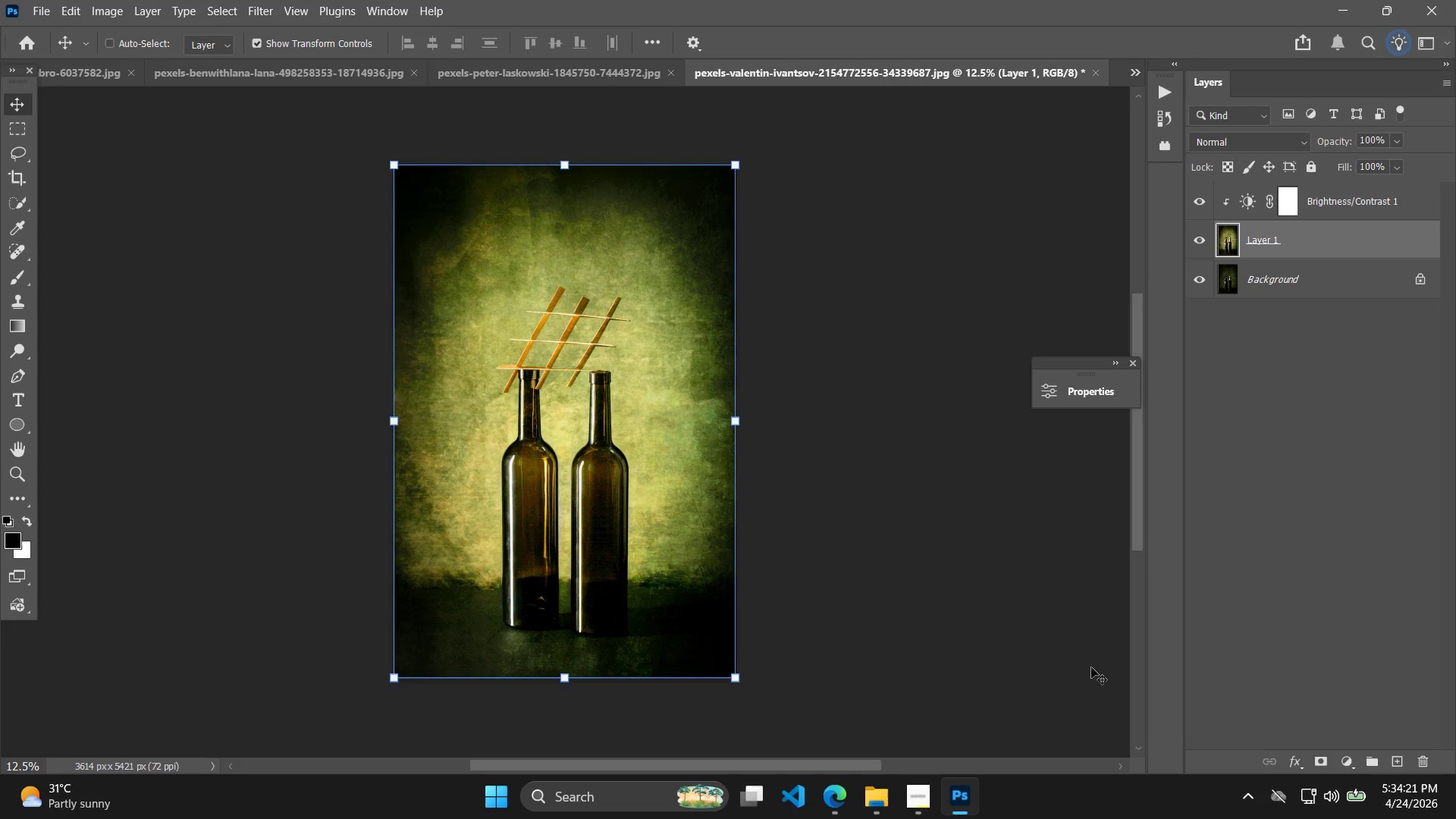 
wait(23.72)
 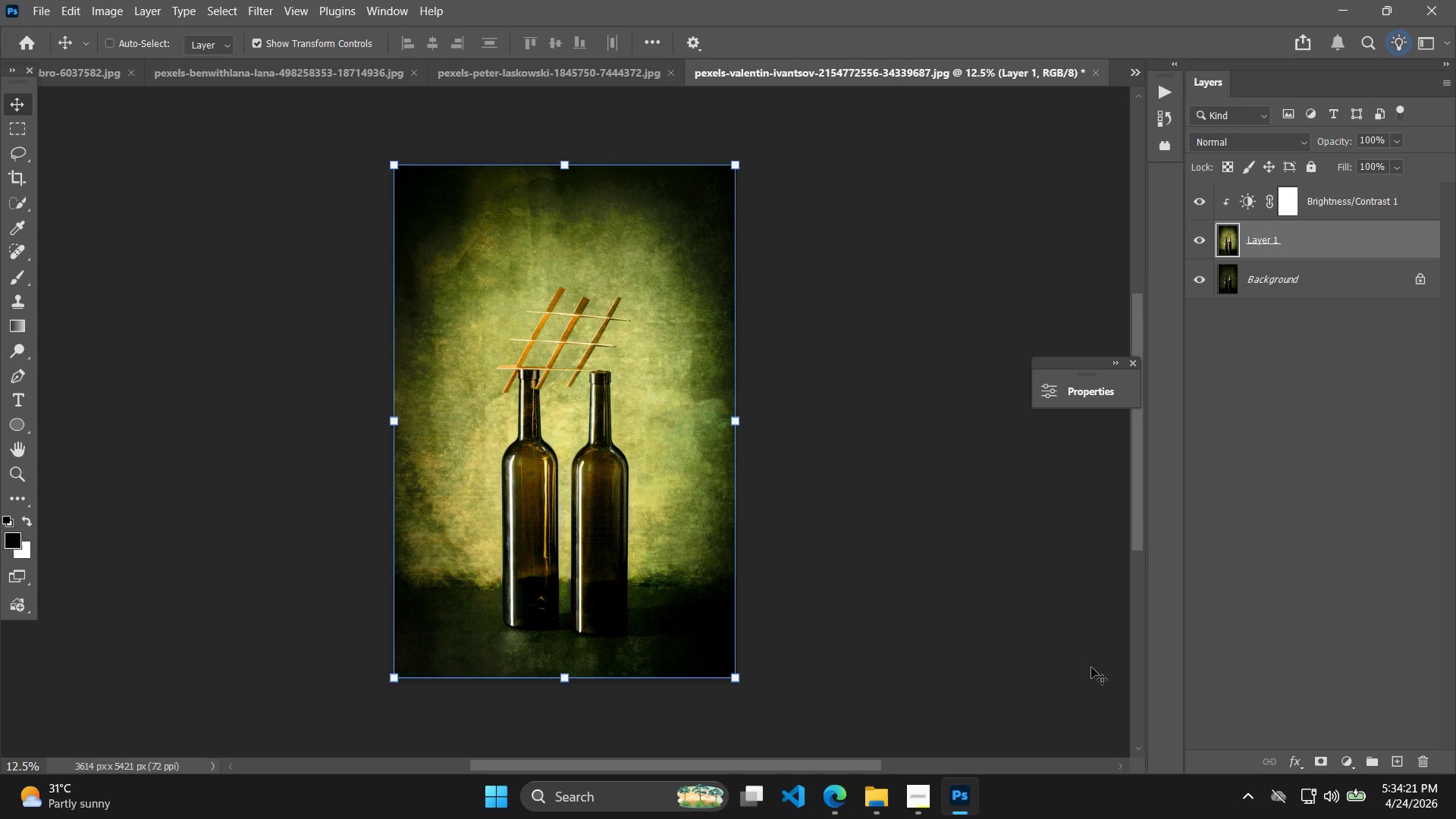 
left_click([1210, 248])
 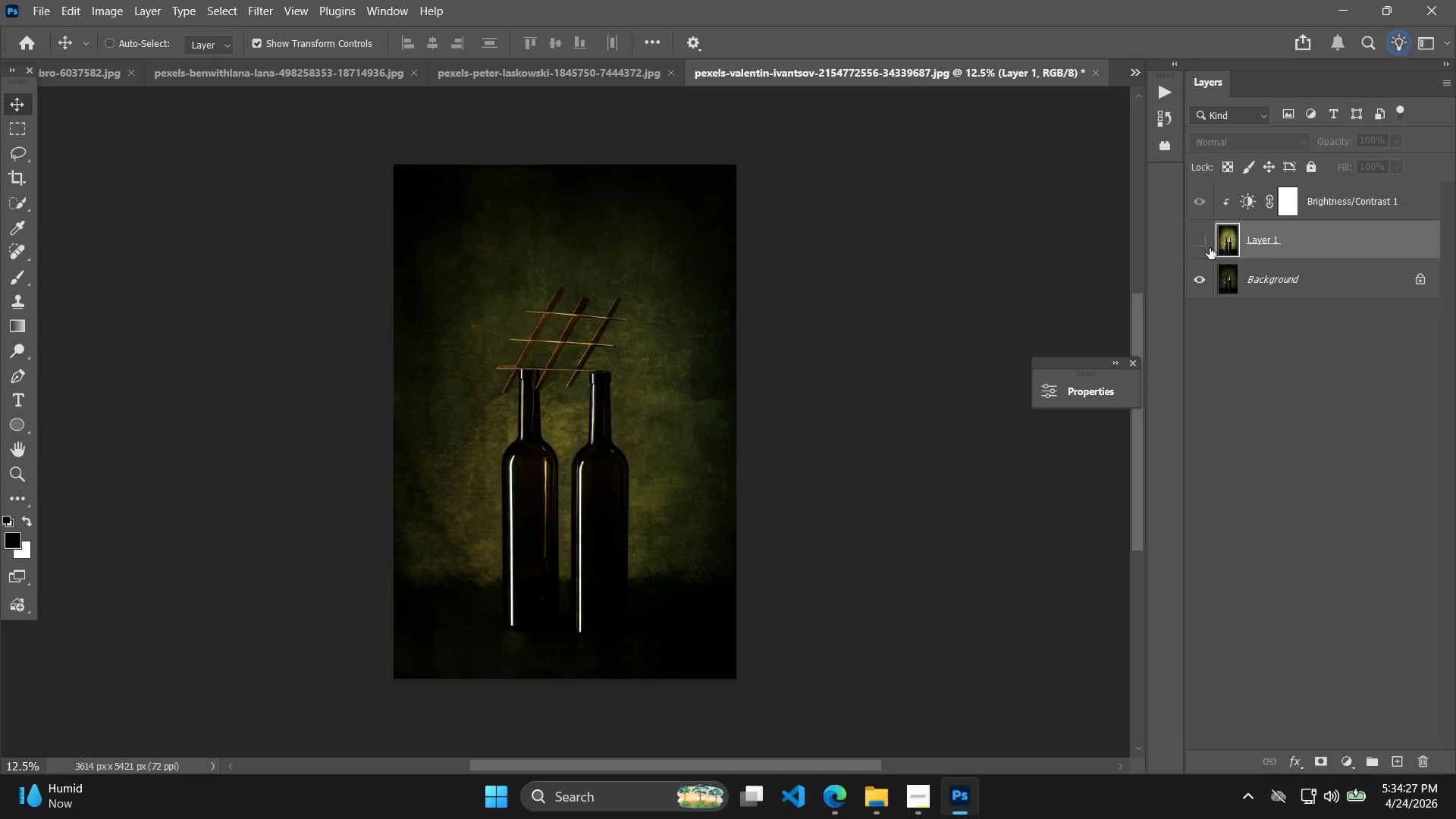 
left_click([1210, 248])
 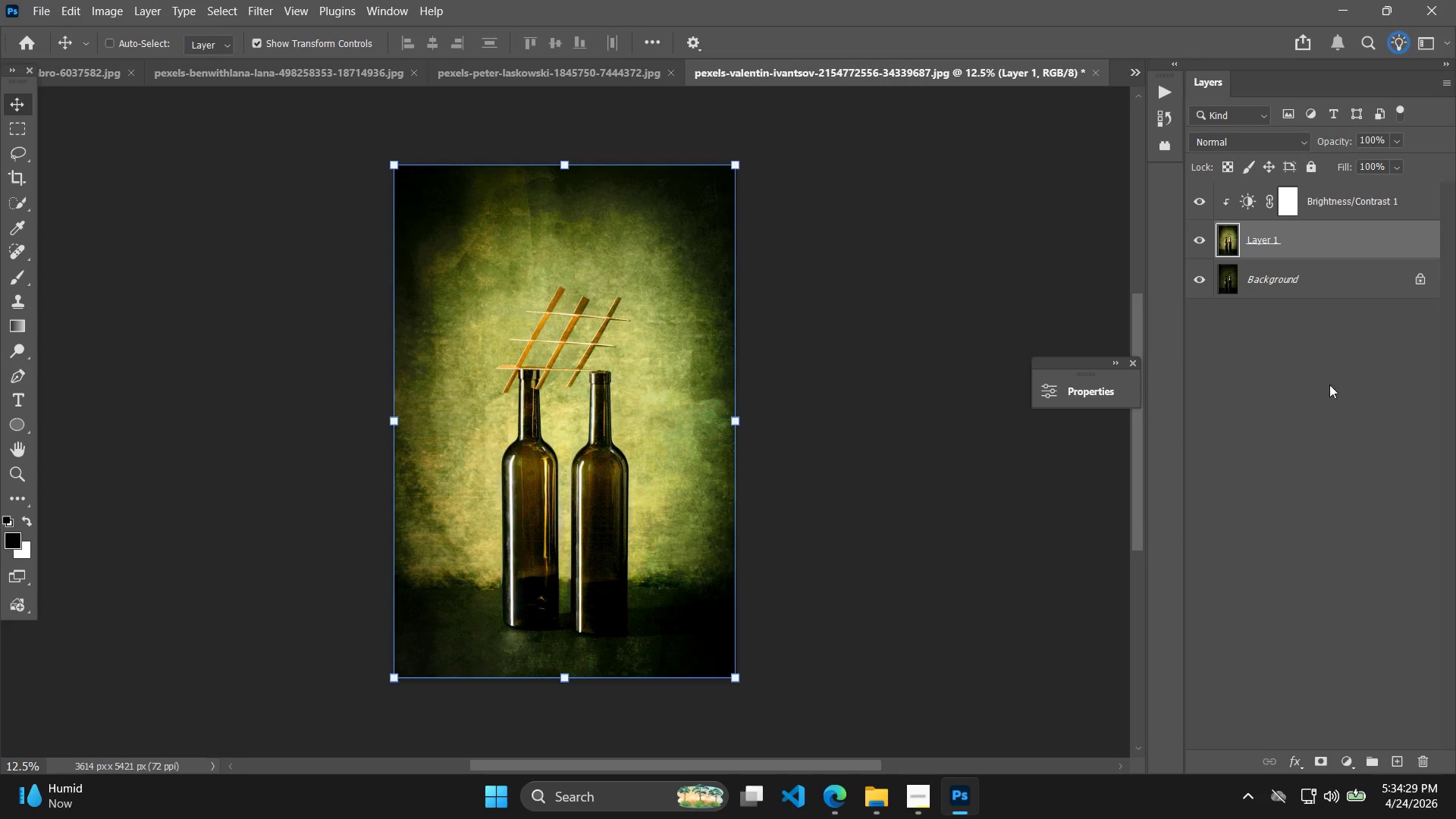 
key(Alt+Control+Shift+W)
 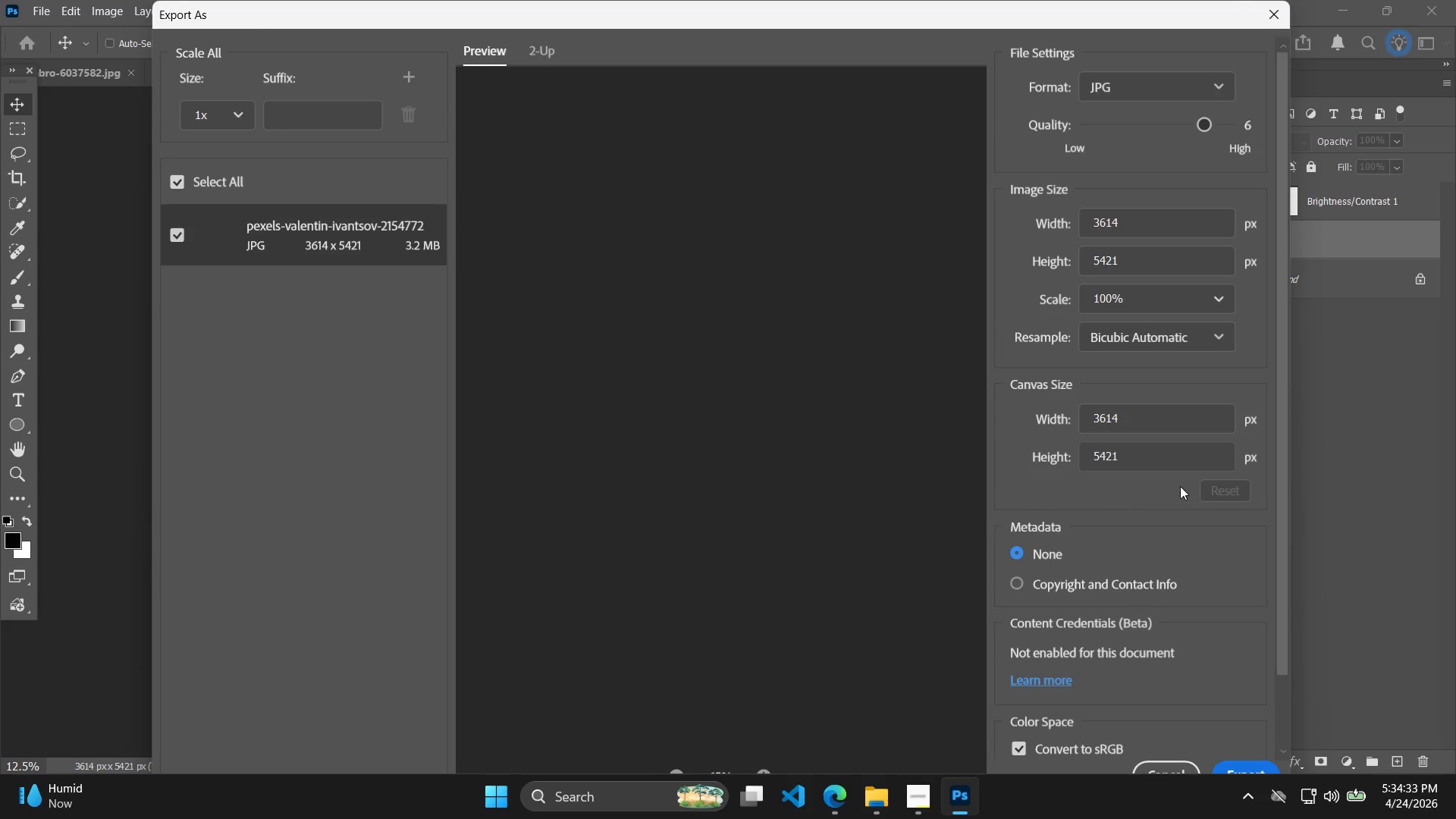 
left_click([1224, 765])
 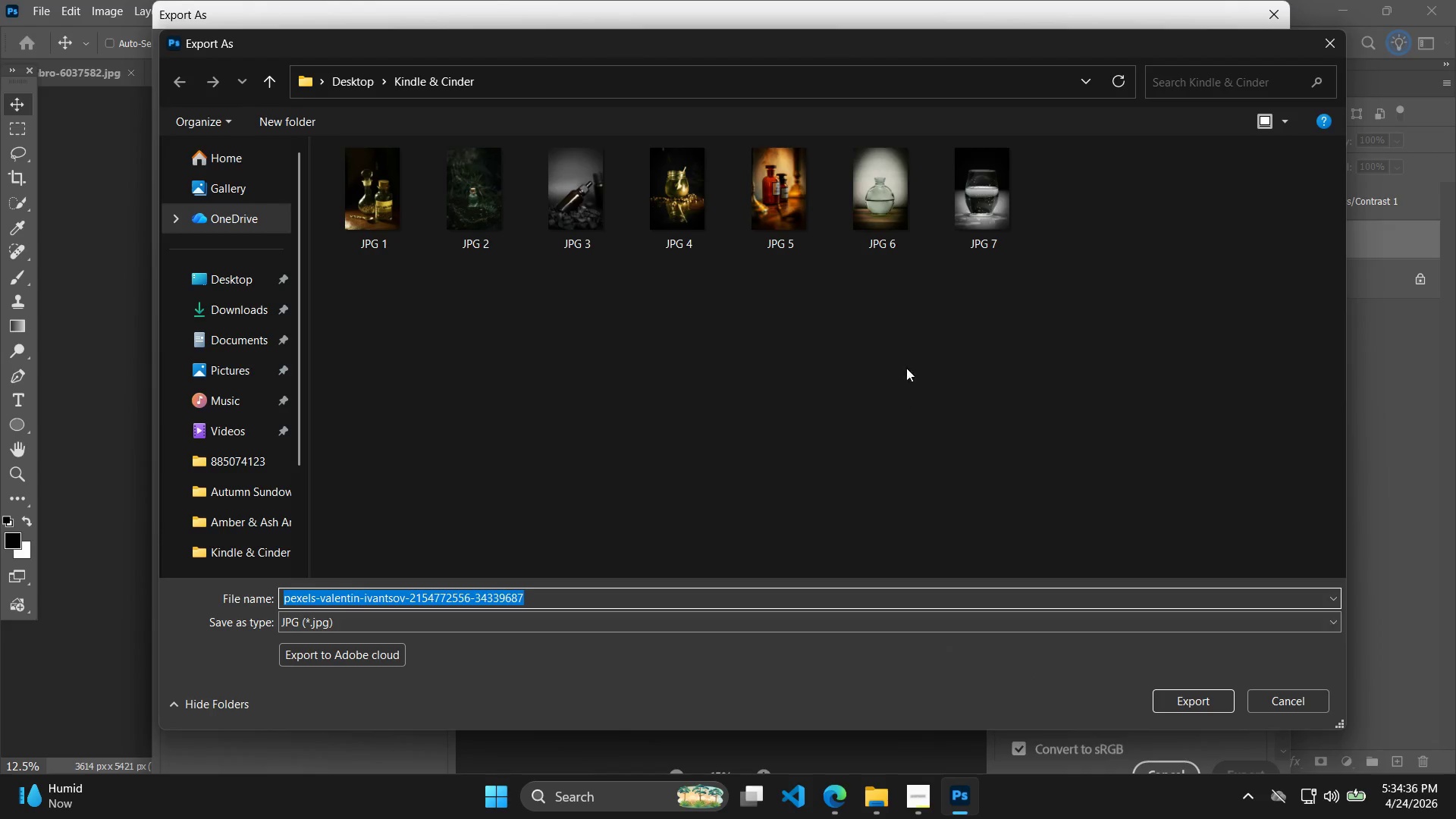 
left_click([963, 207])
 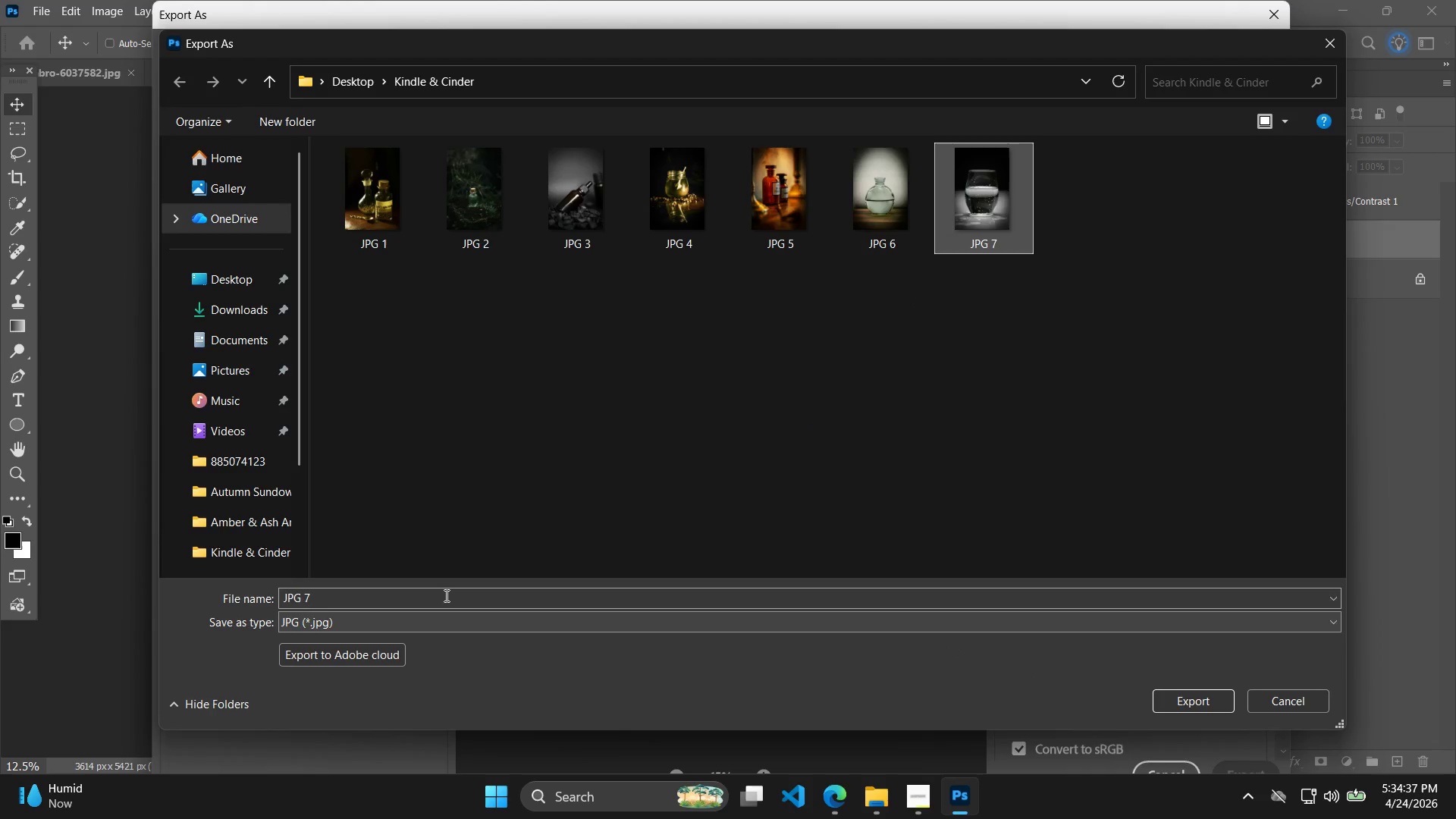 
double_click([447, 592])
 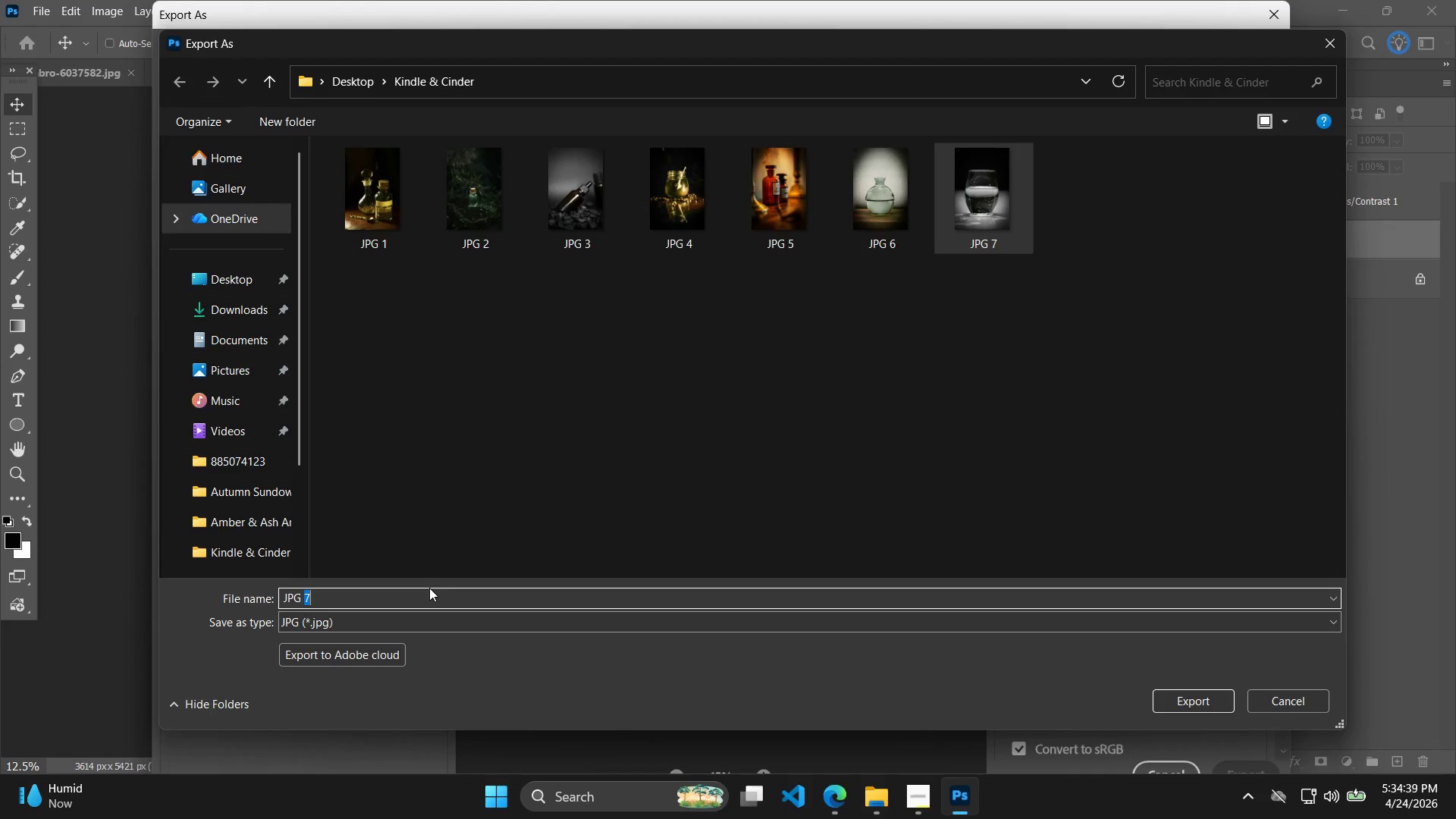 
key(8)
 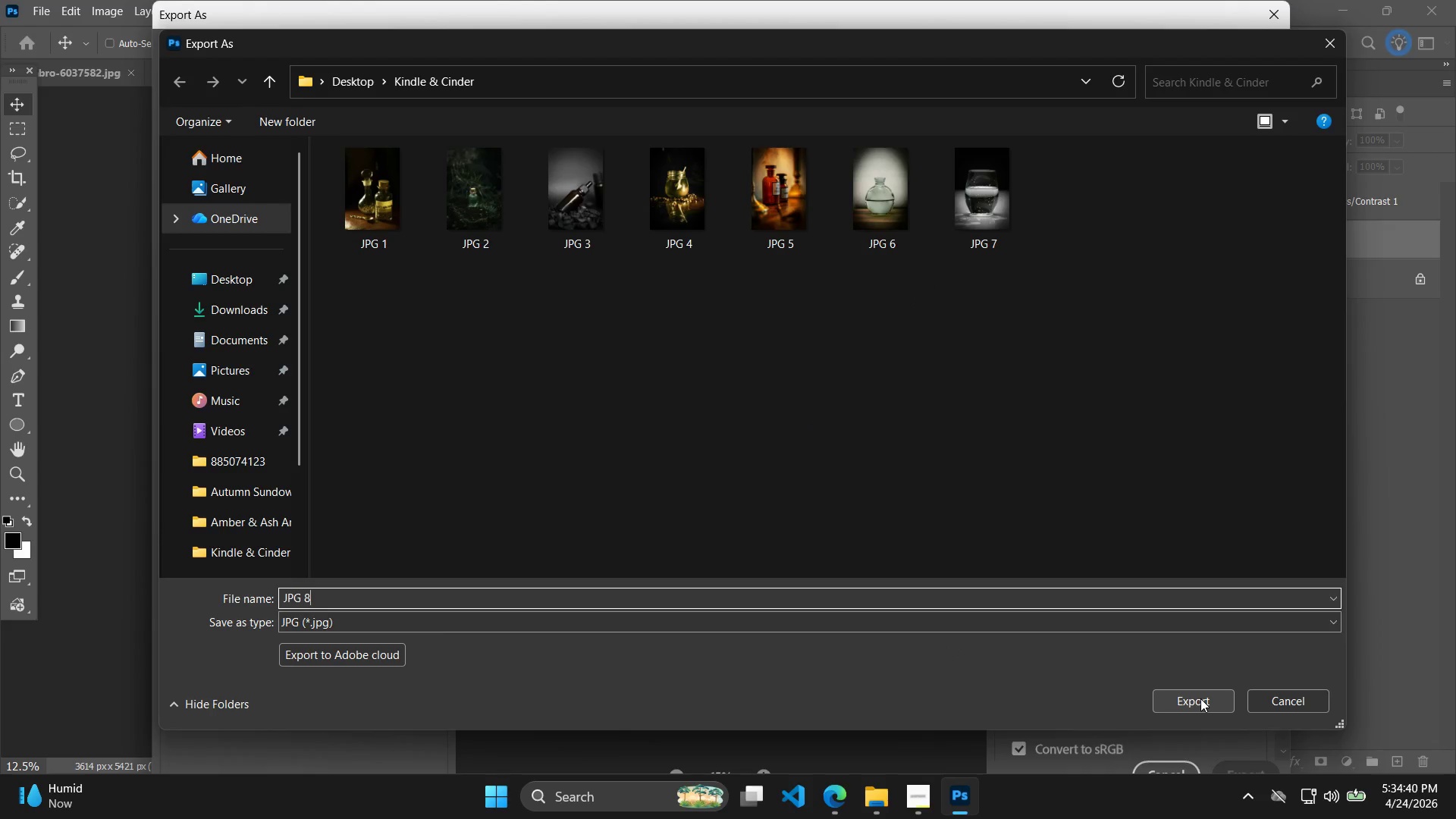 
left_click([1200, 697])
 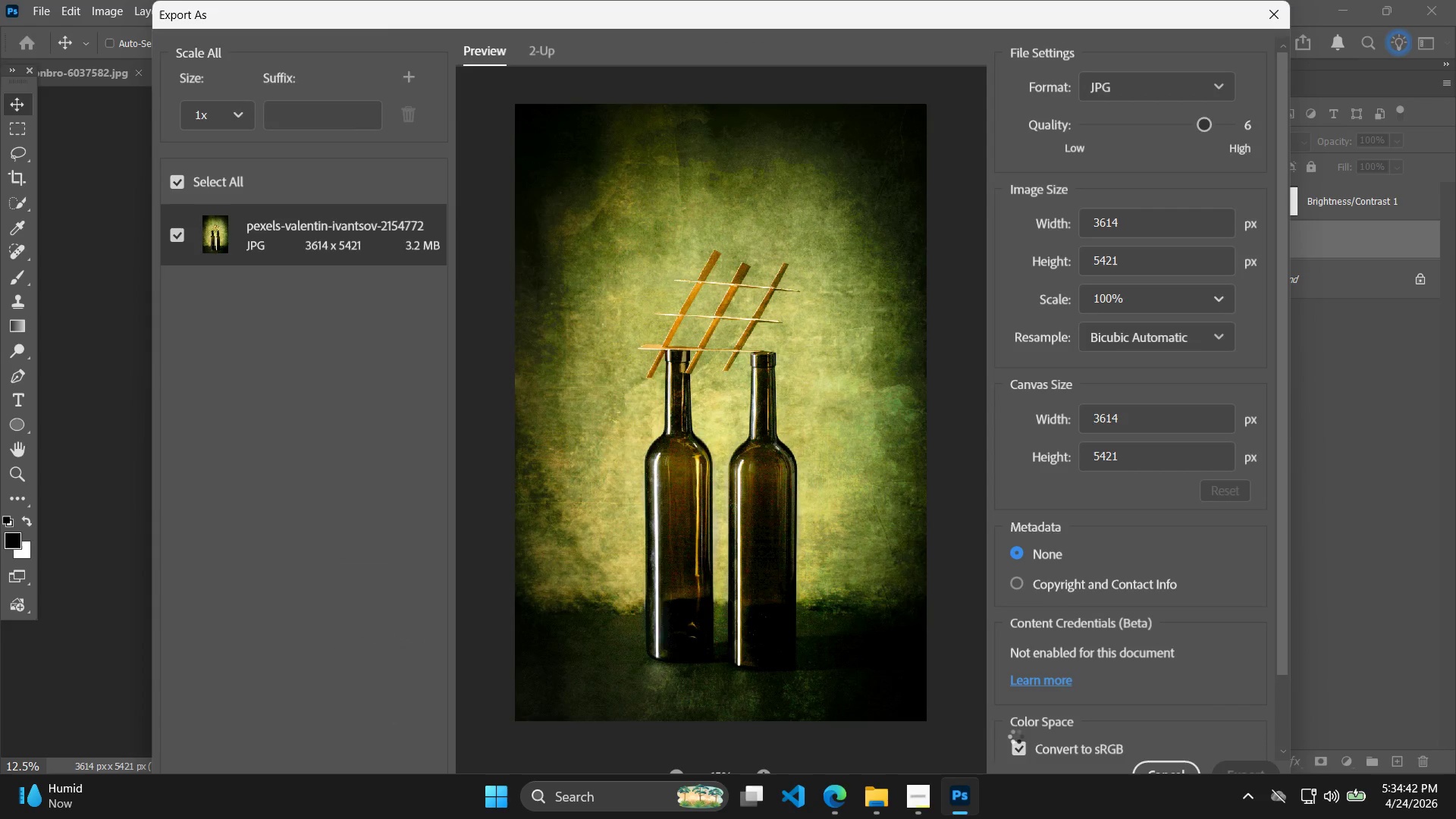 
left_click([902, 802])